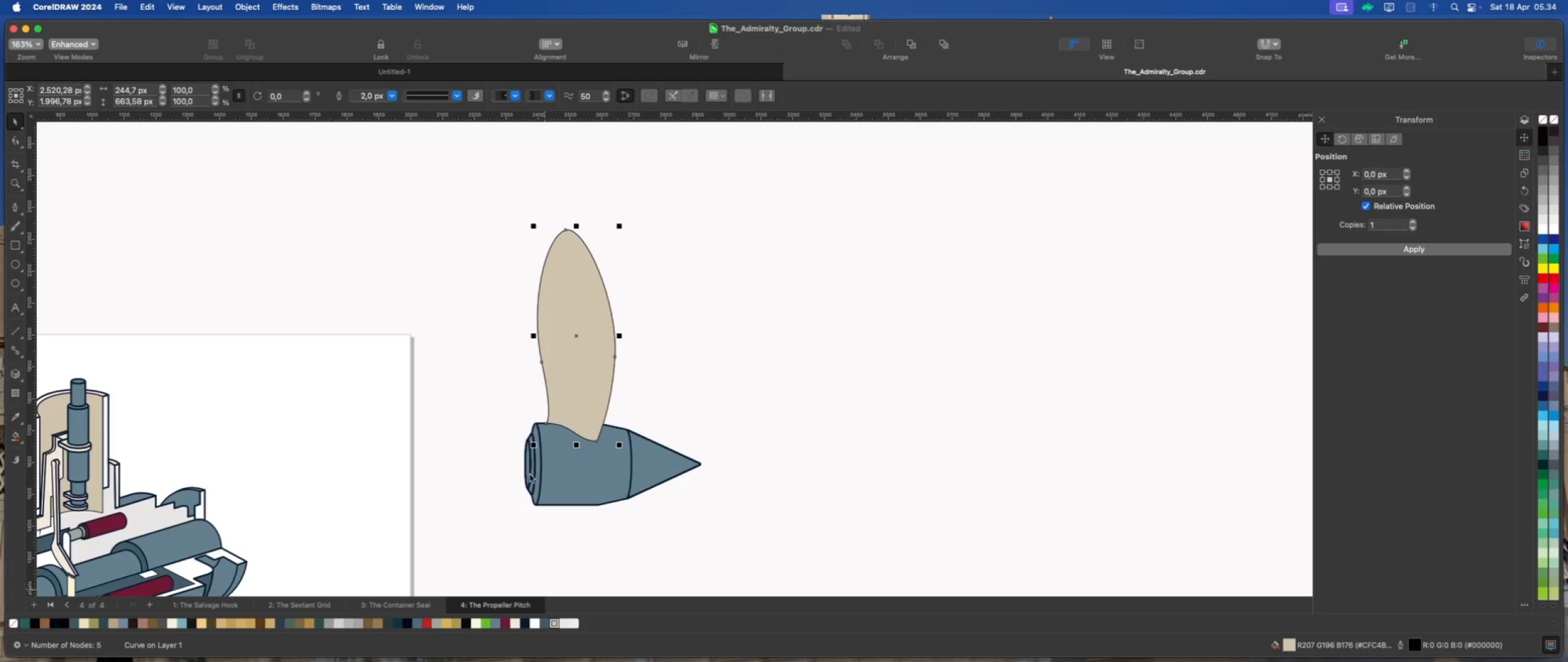 
scroll: coordinate [498, 408], scroll_direction: up, amount: 2.0
 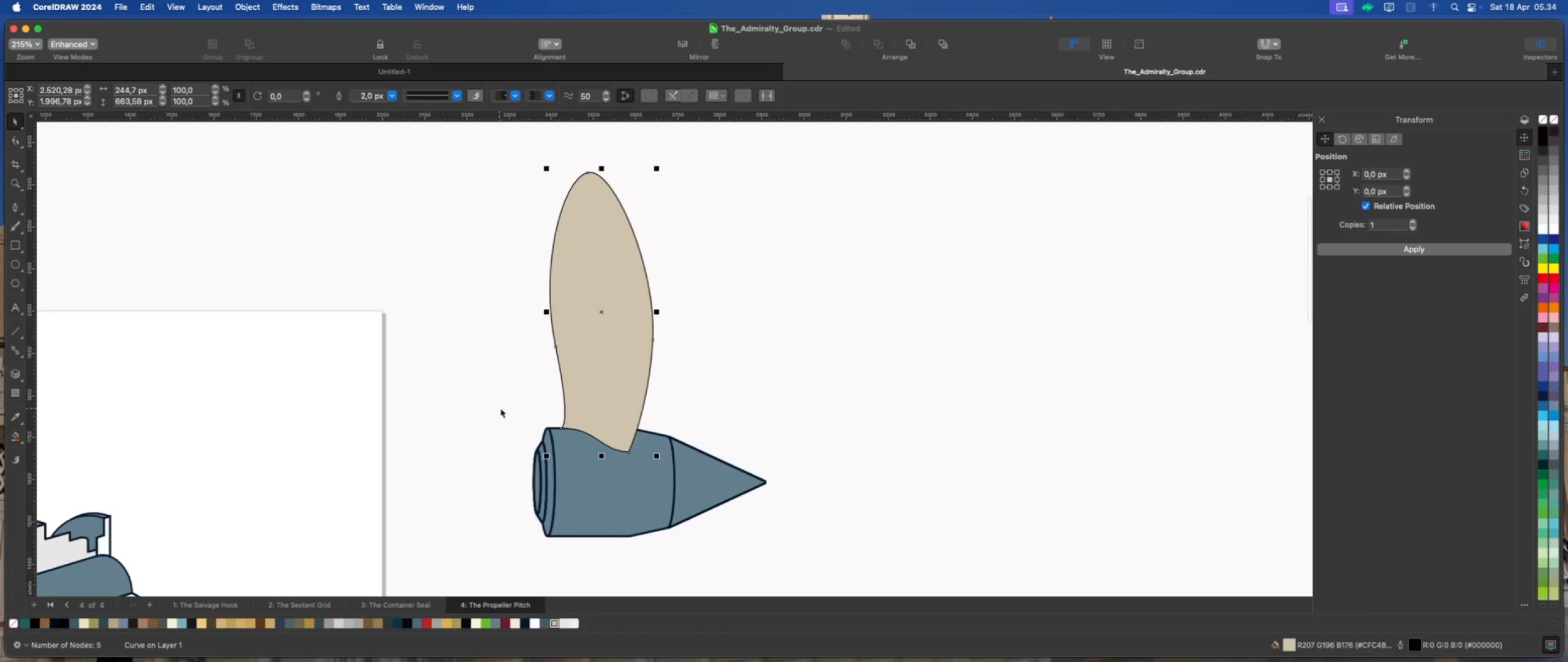 
scroll: coordinate [628, 437], scroll_direction: down, amount: 2.0
 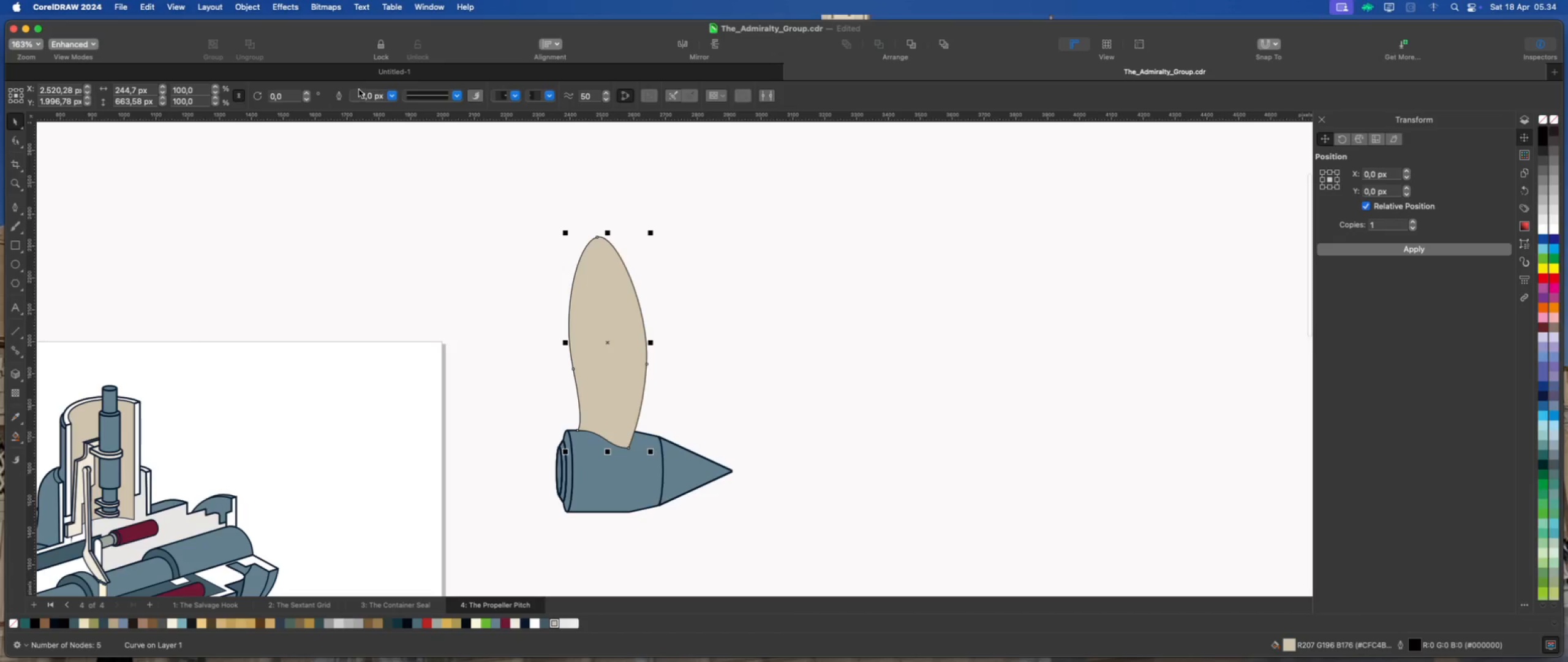 
left_click([389, 96])
 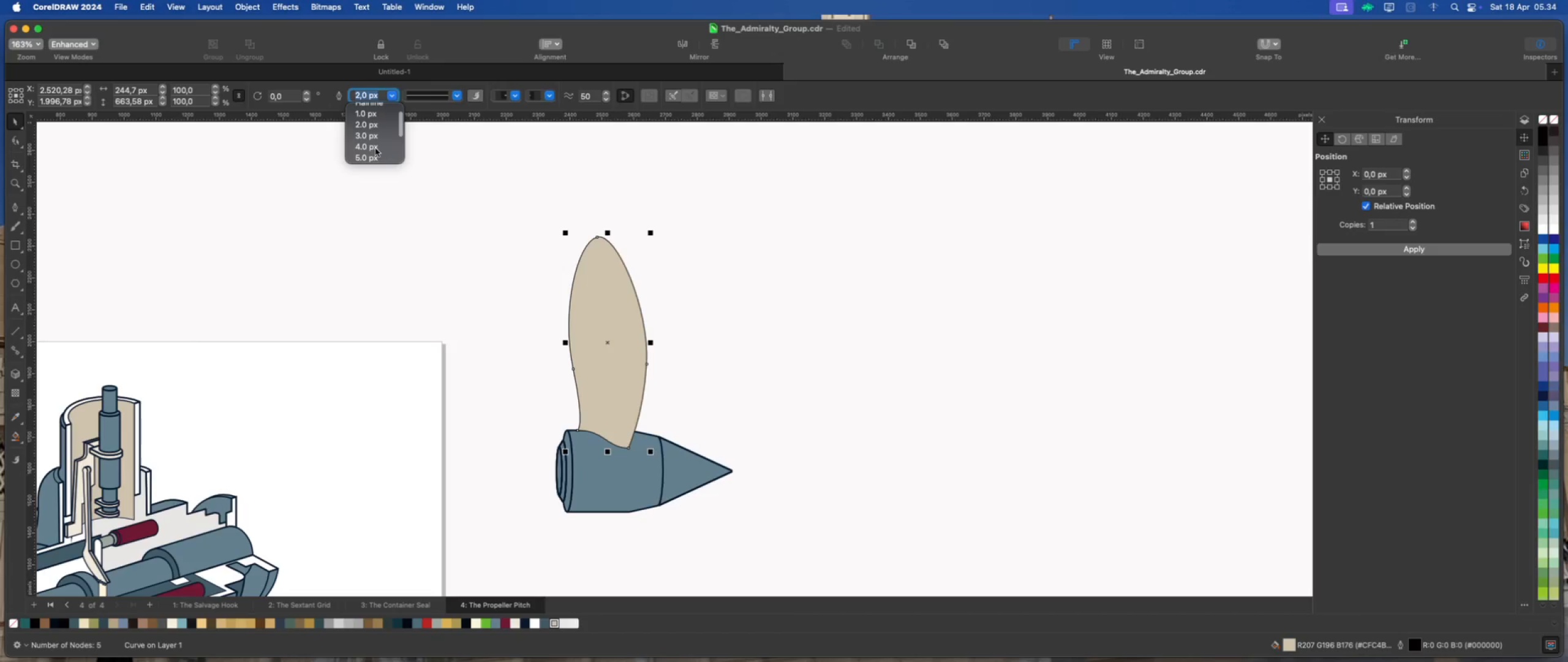 
left_click([373, 156])
 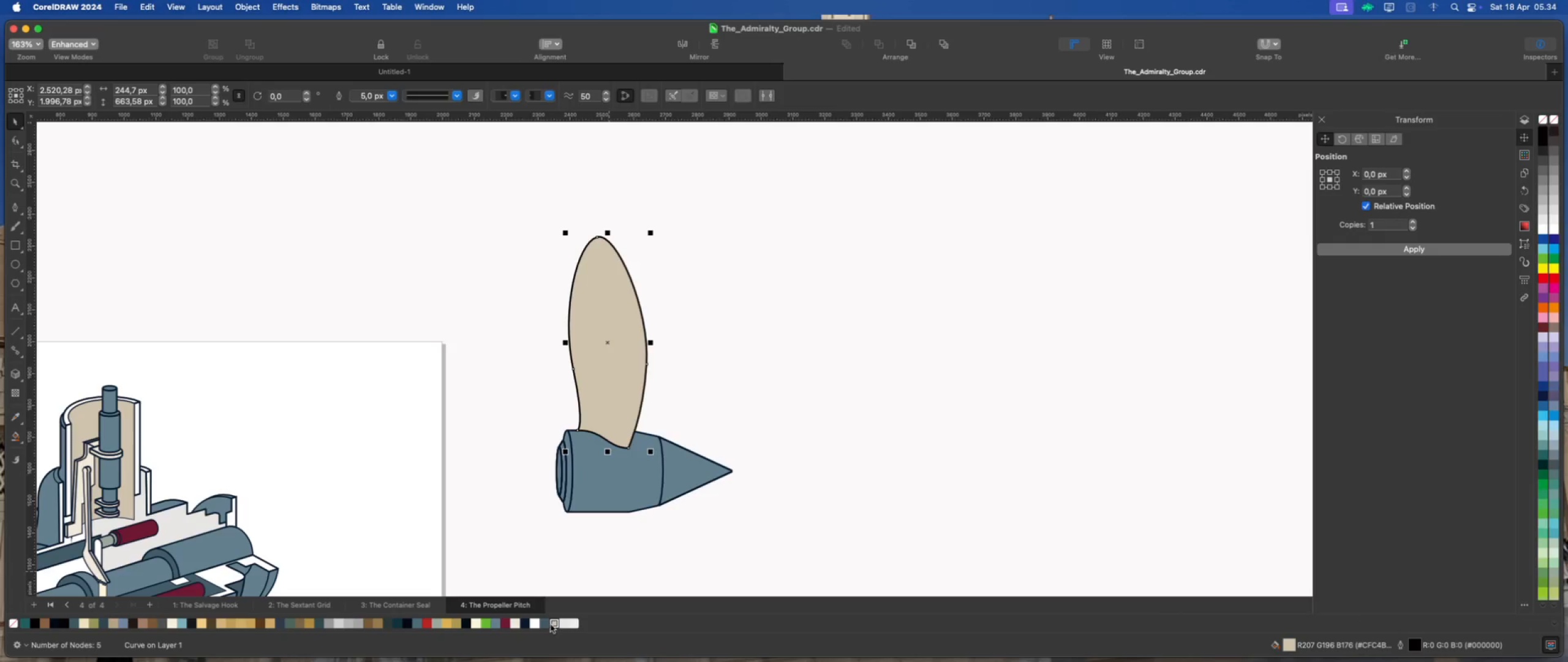 
right_click([524, 623])
 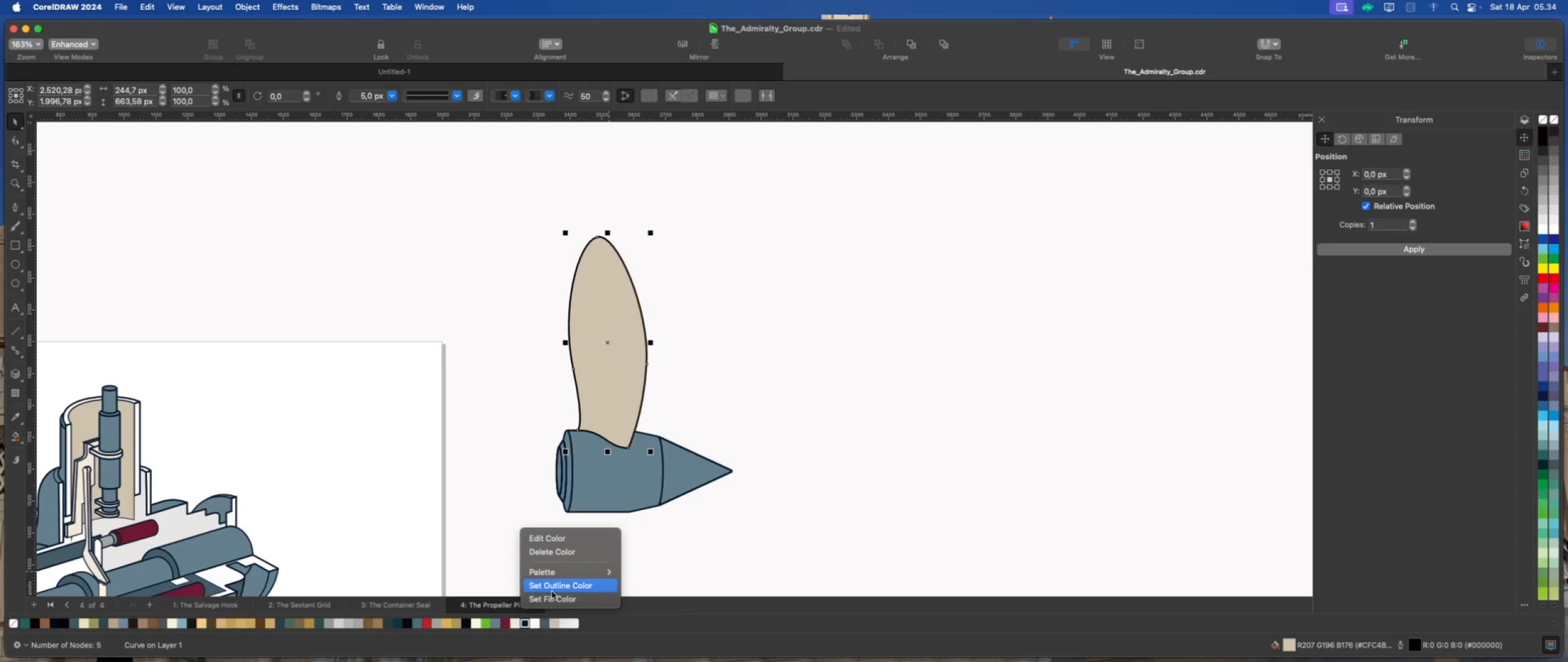 
left_click([555, 584])
 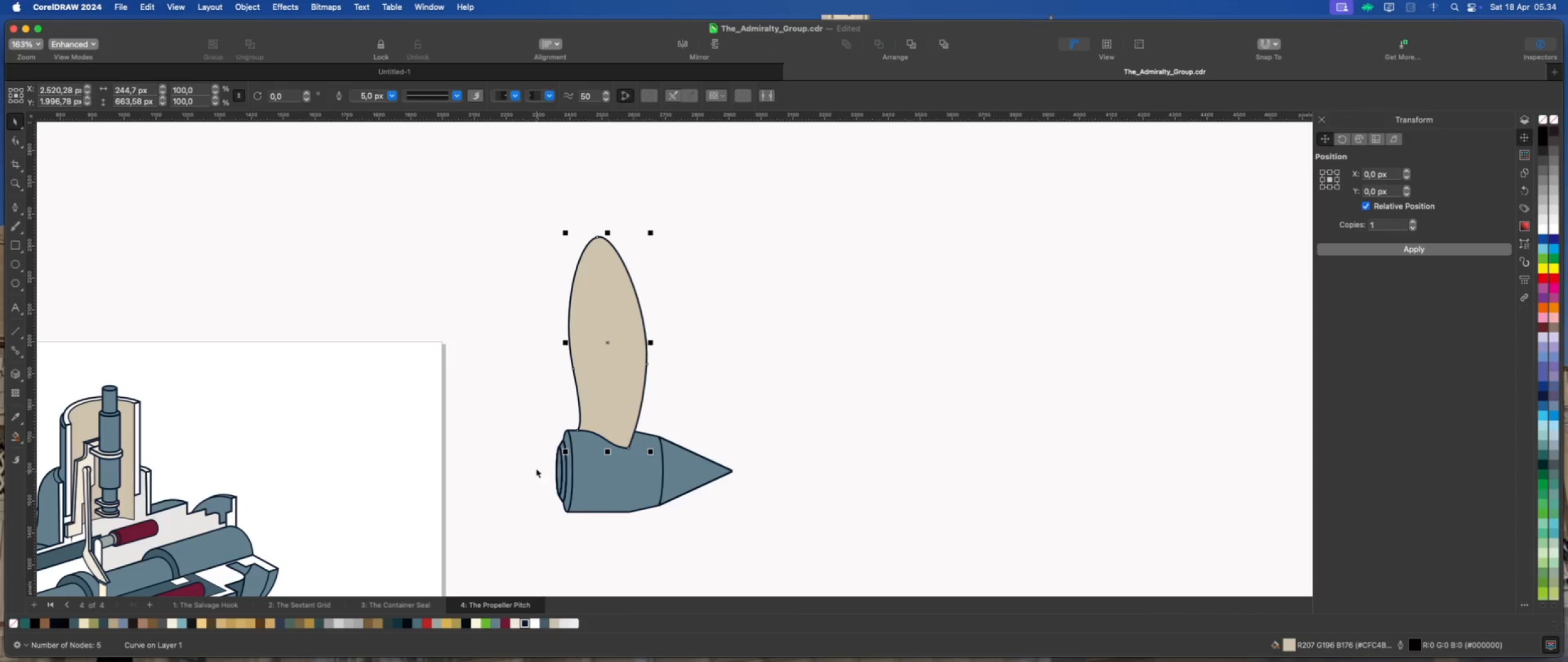 
scroll: coordinate [524, 462], scroll_direction: up, amount: 2.0
 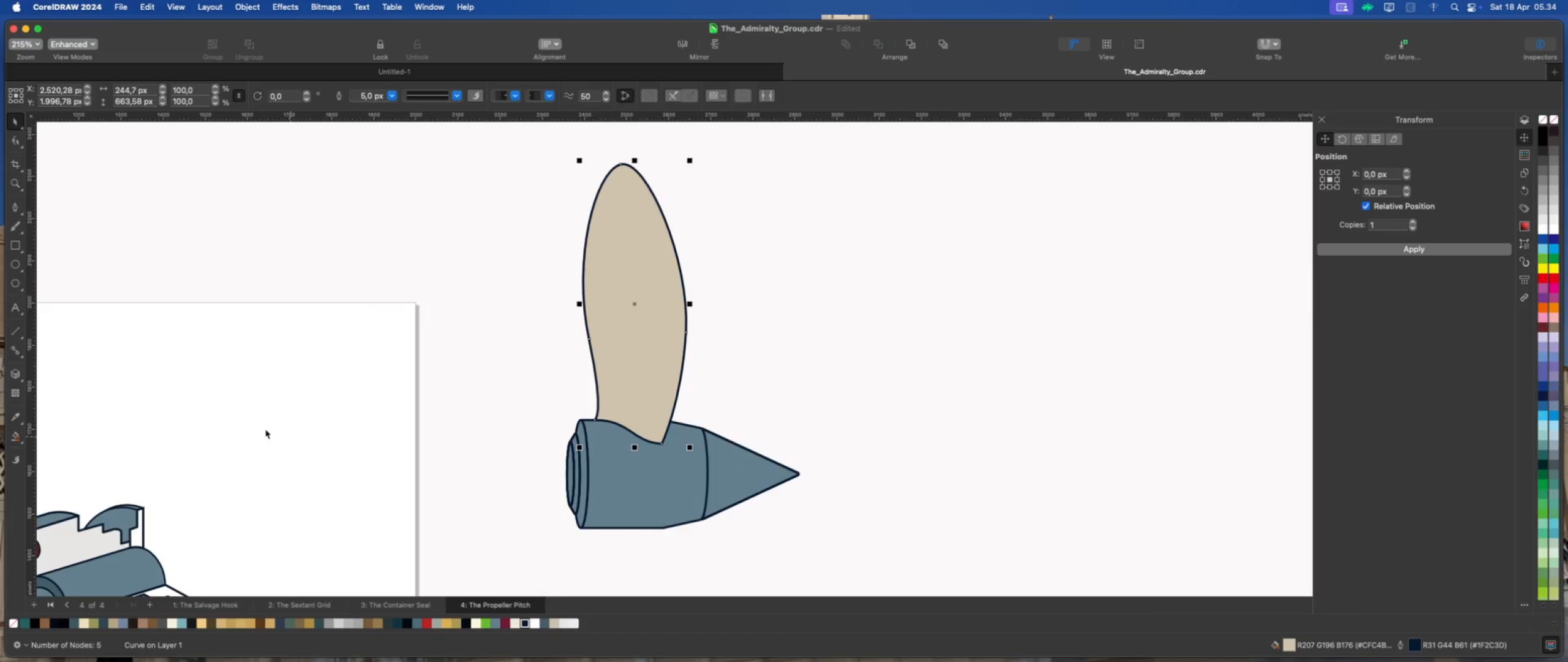 
left_click([13, 205])
 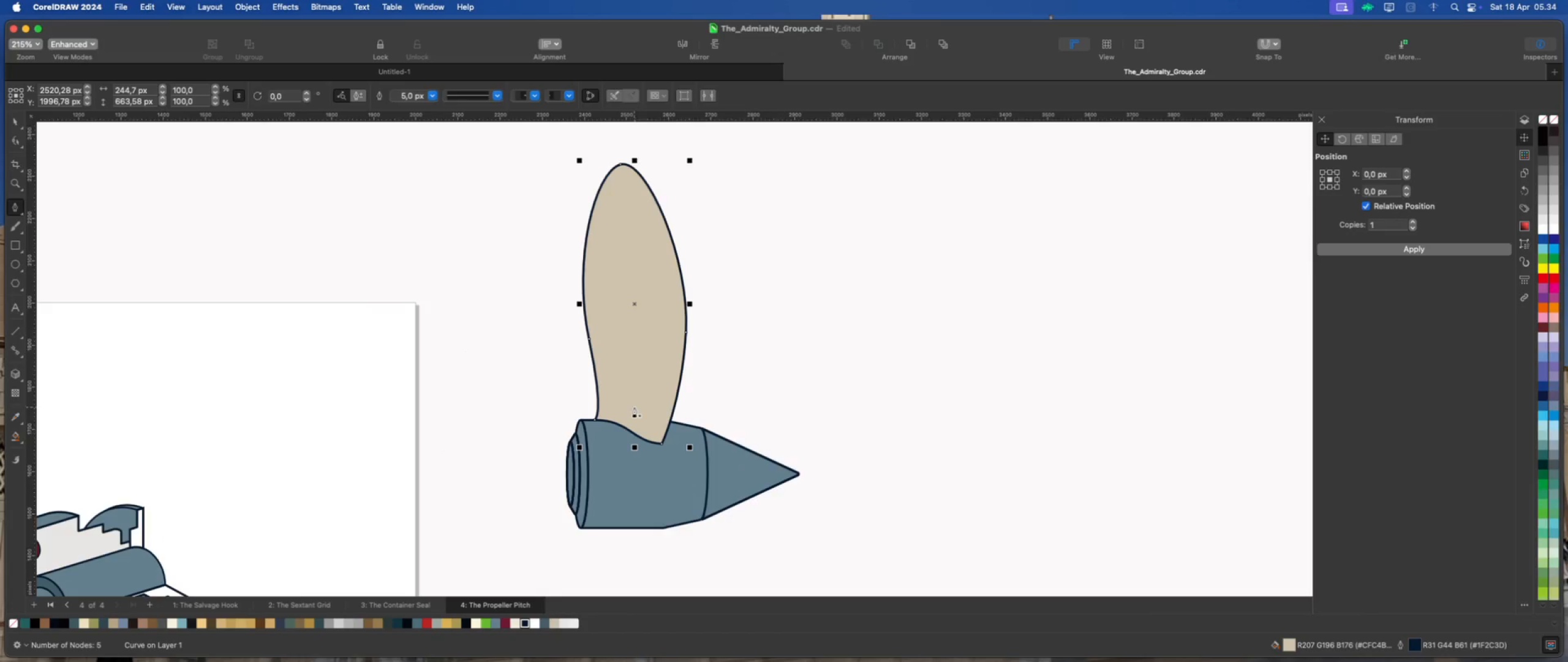 
scroll: coordinate [602, 429], scroll_direction: down, amount: 1.0
 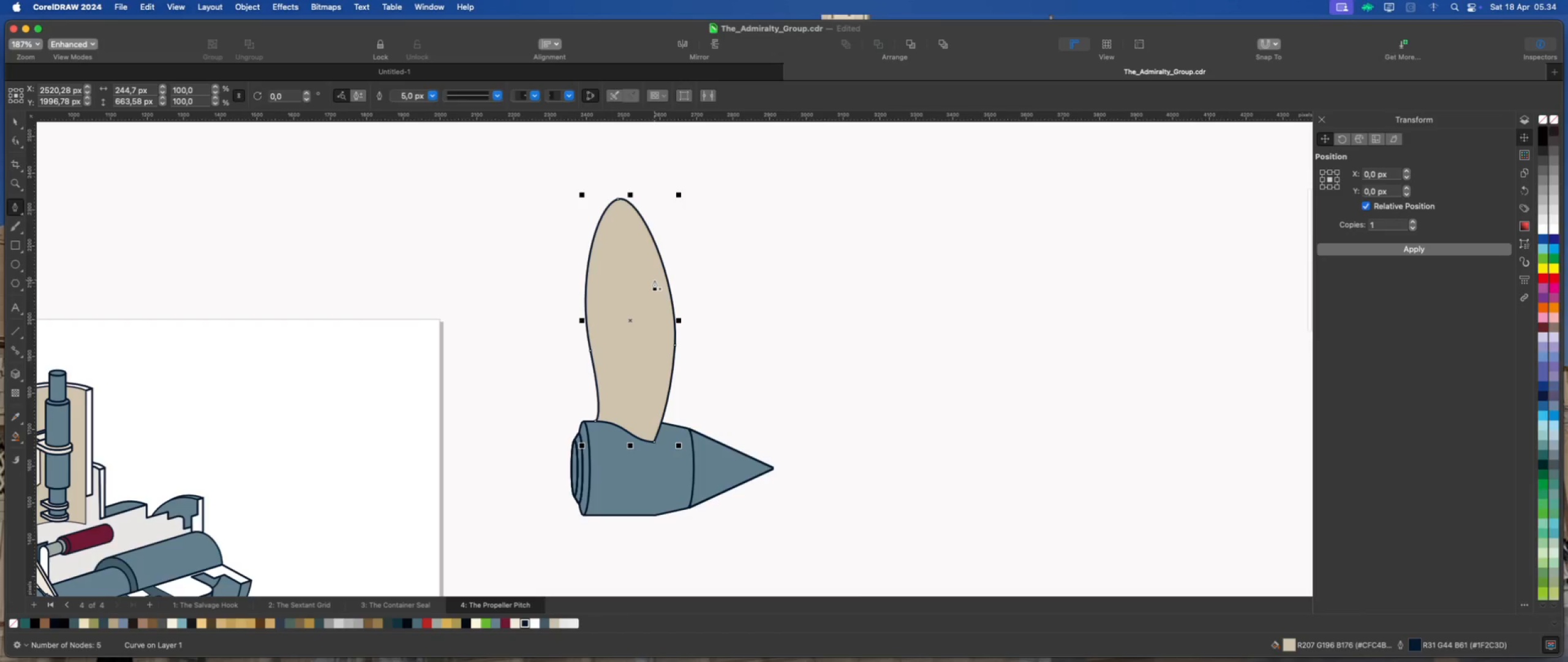 
left_click([655, 285])
 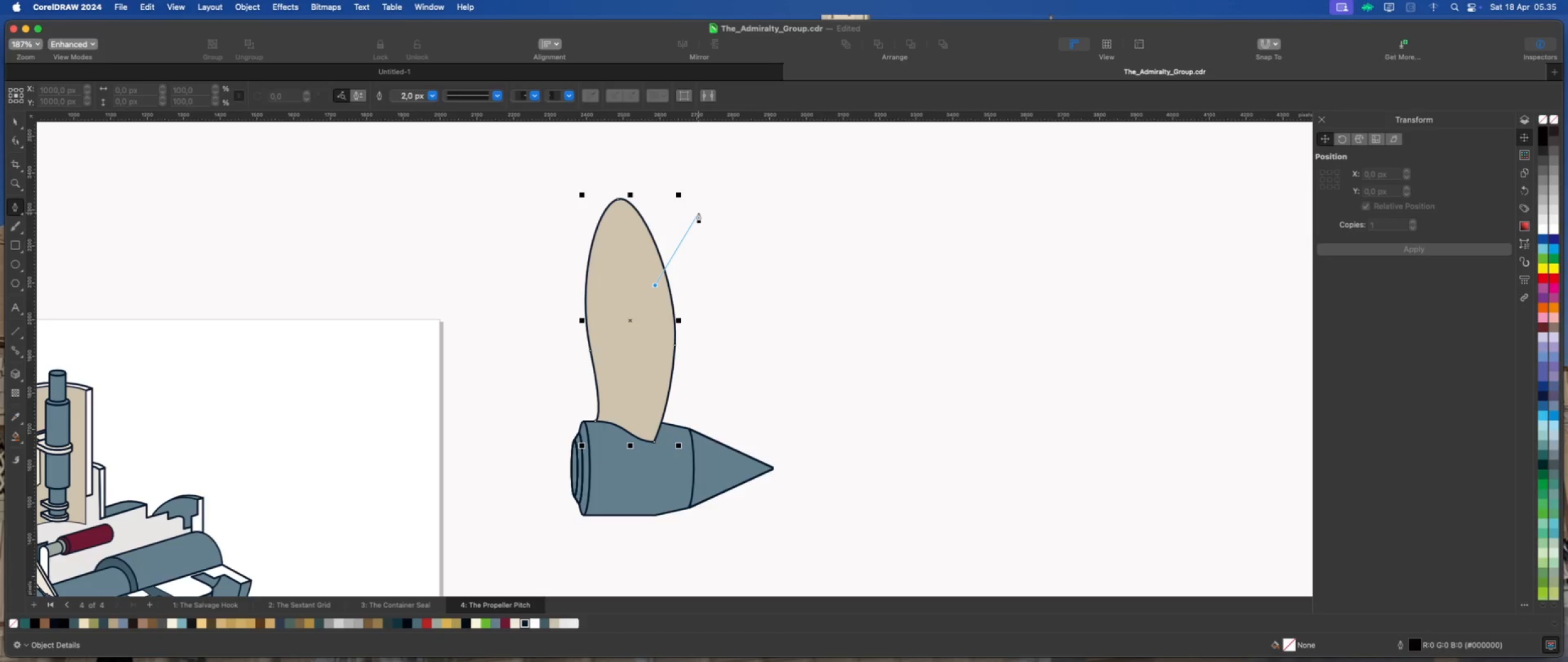 
left_click_drag(start_coordinate=[700, 211], to_coordinate=[727, 208])
 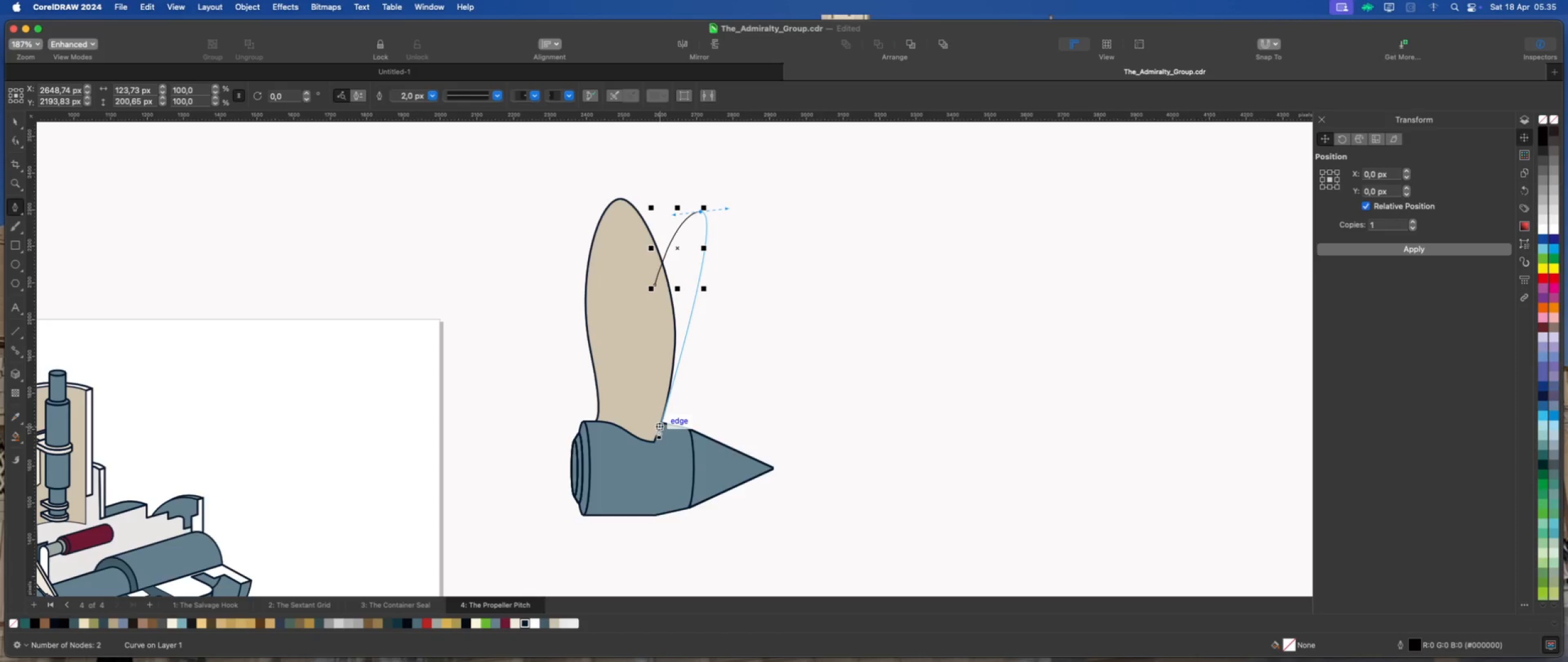 
wait(6.36)
 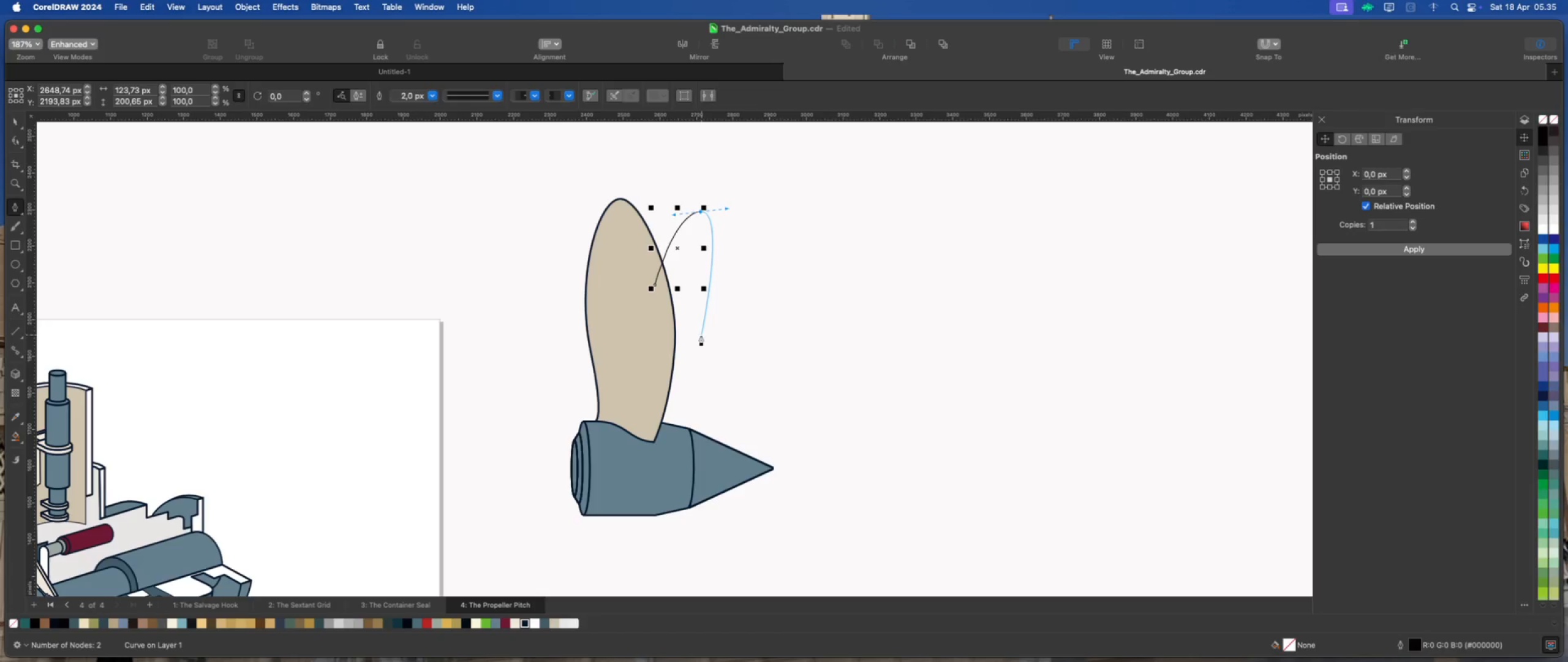 
left_click_drag(start_coordinate=[652, 433], to_coordinate=[627, 431])
 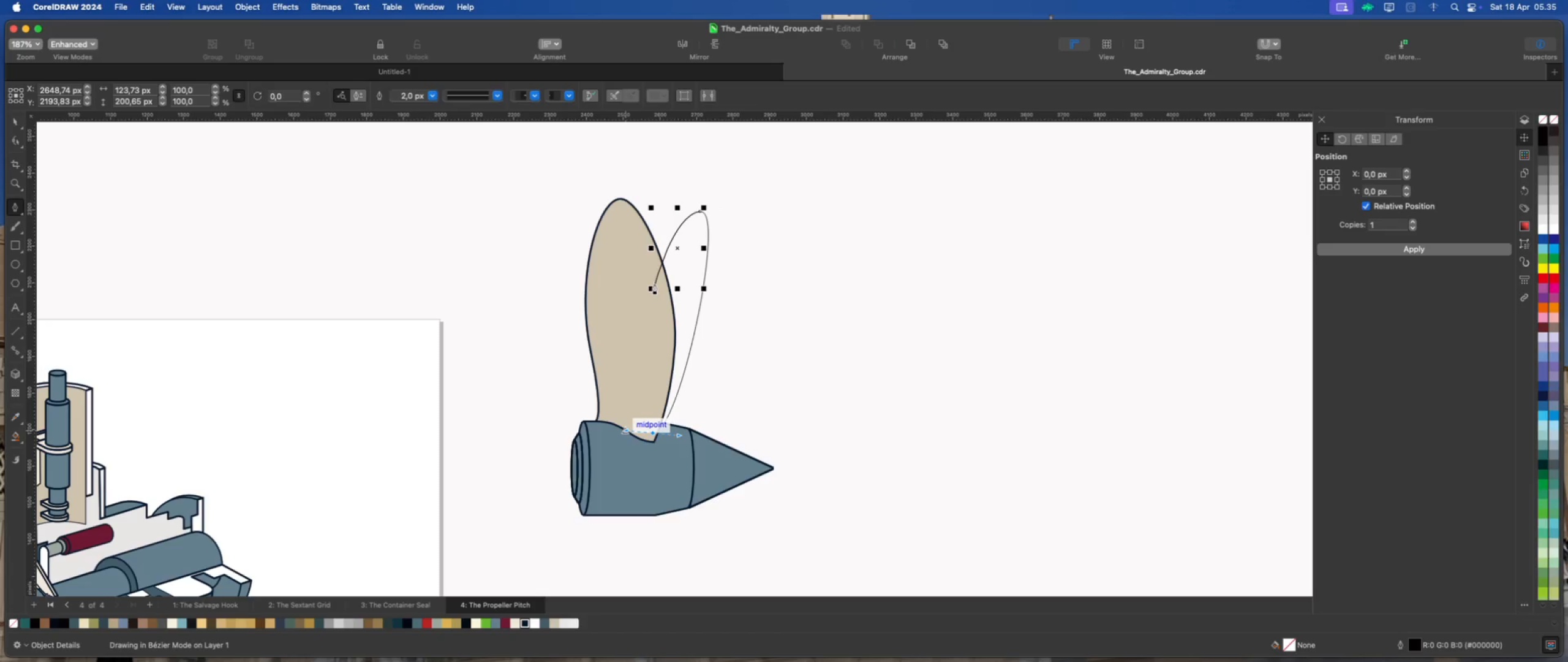 
left_click([654, 284])
 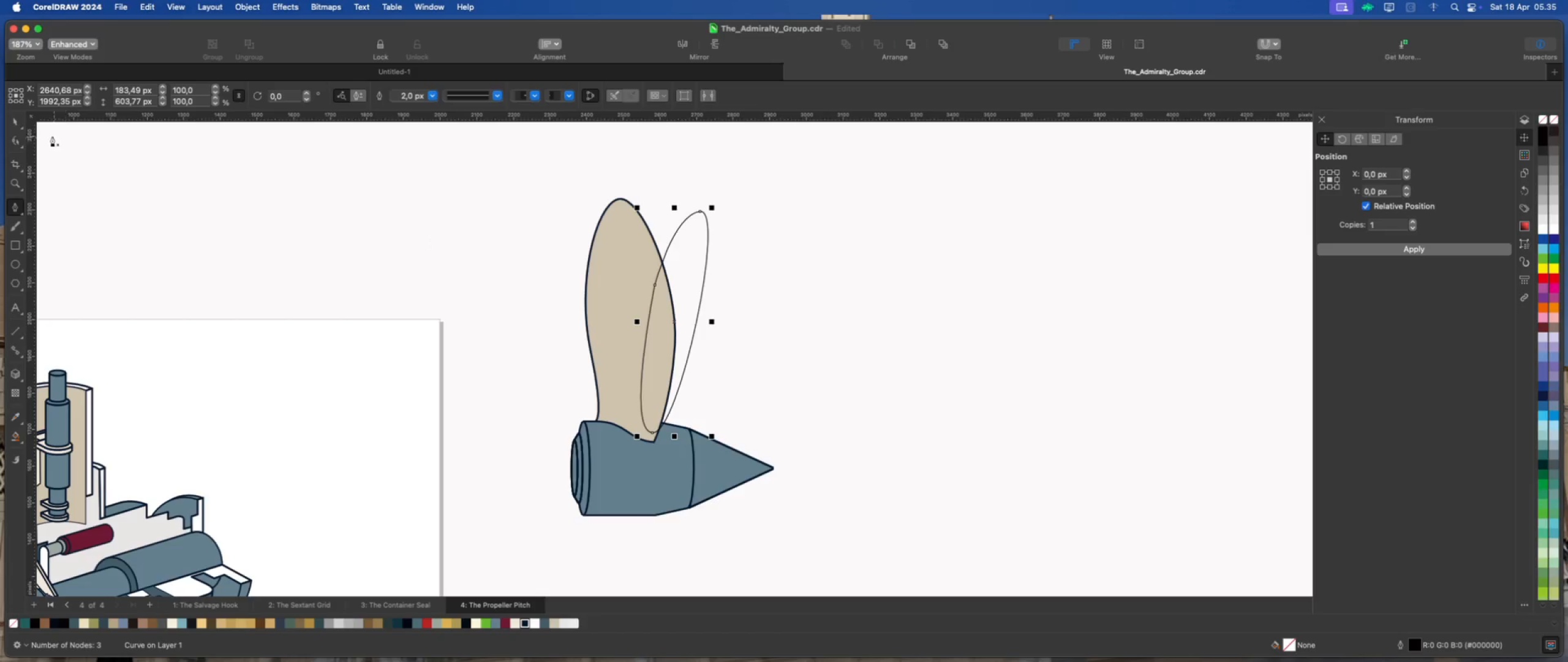 
left_click([15, 123])
 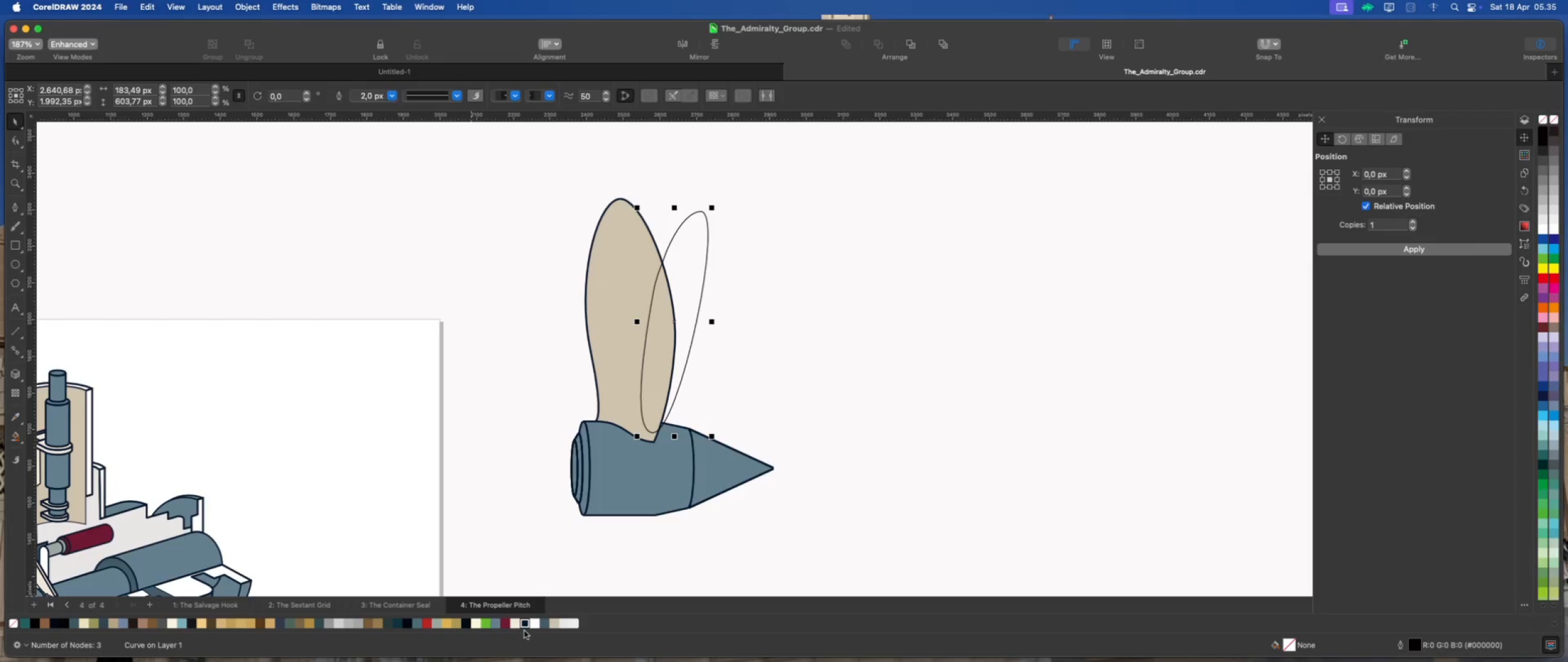 
mouse_move([559, 631])
 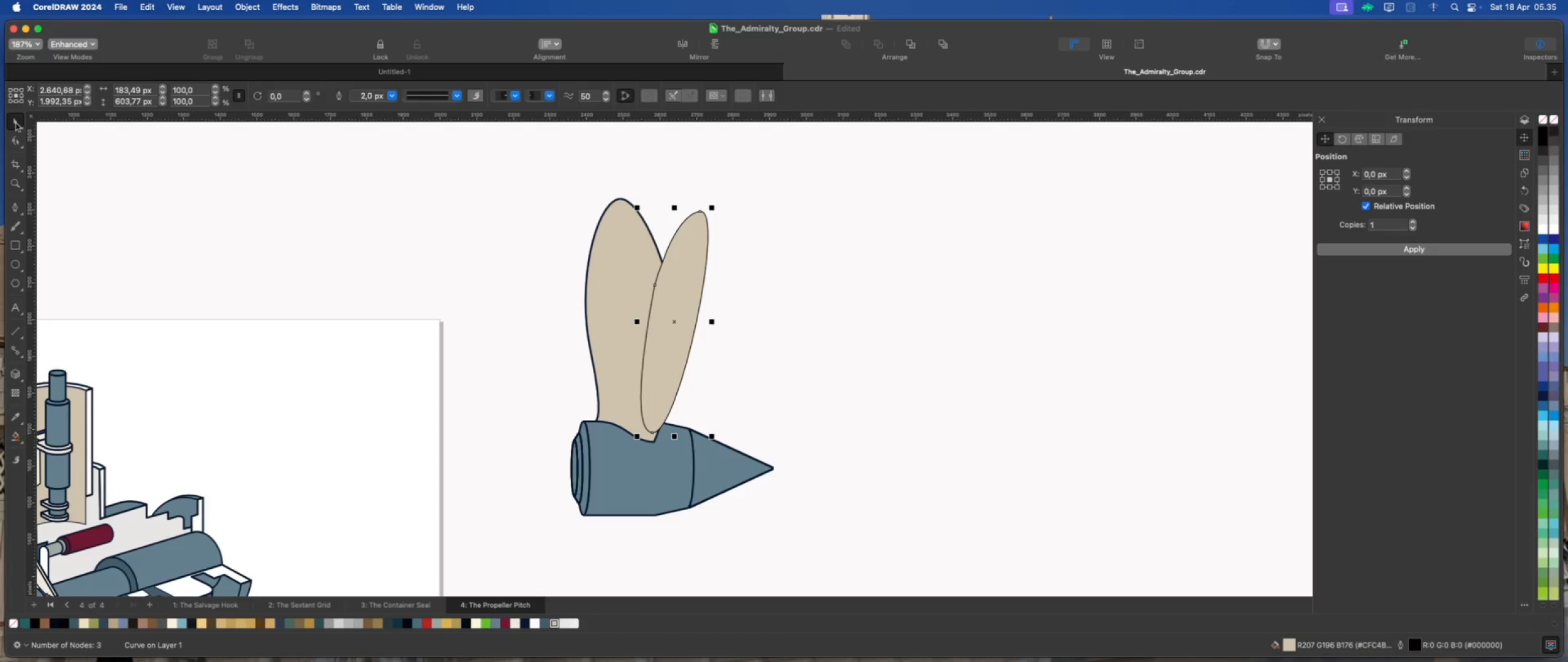 
left_click([396, 99])
 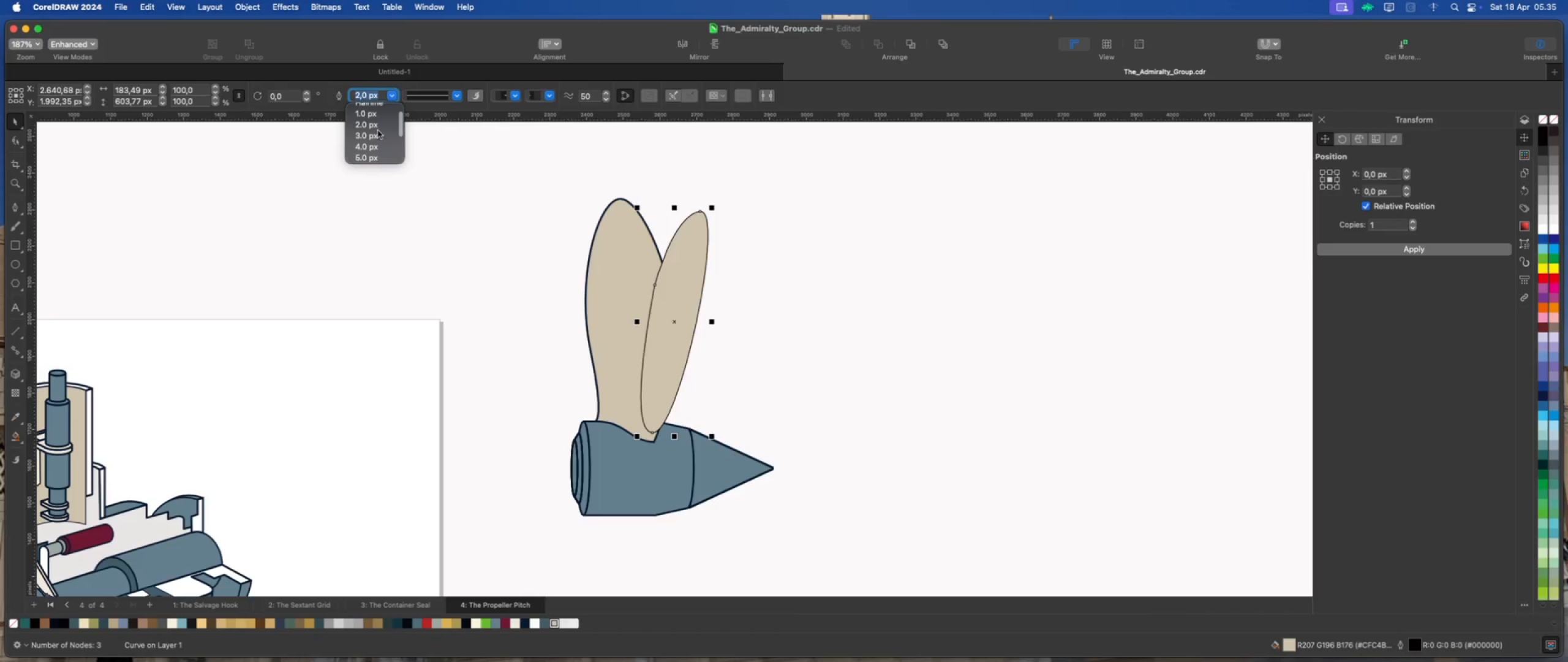 
left_click([375, 135])
 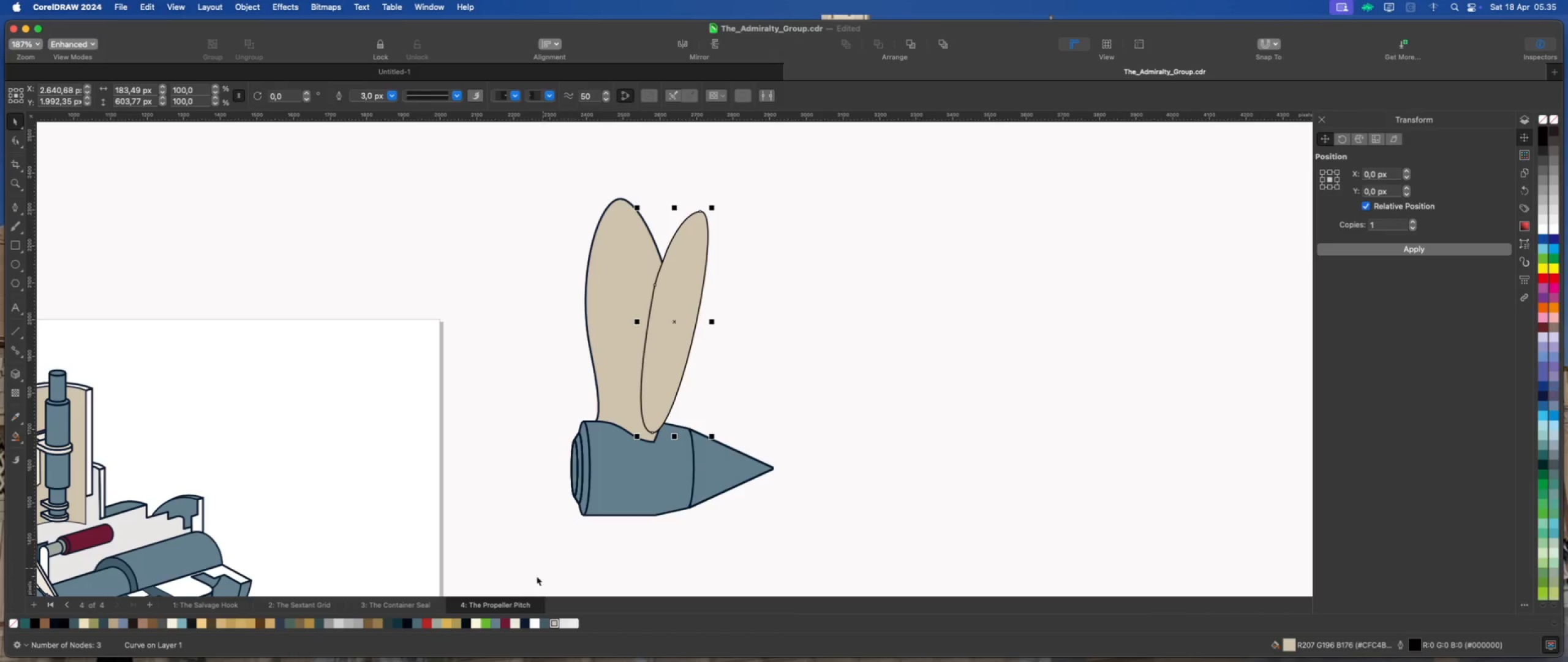 
right_click([522, 620])
 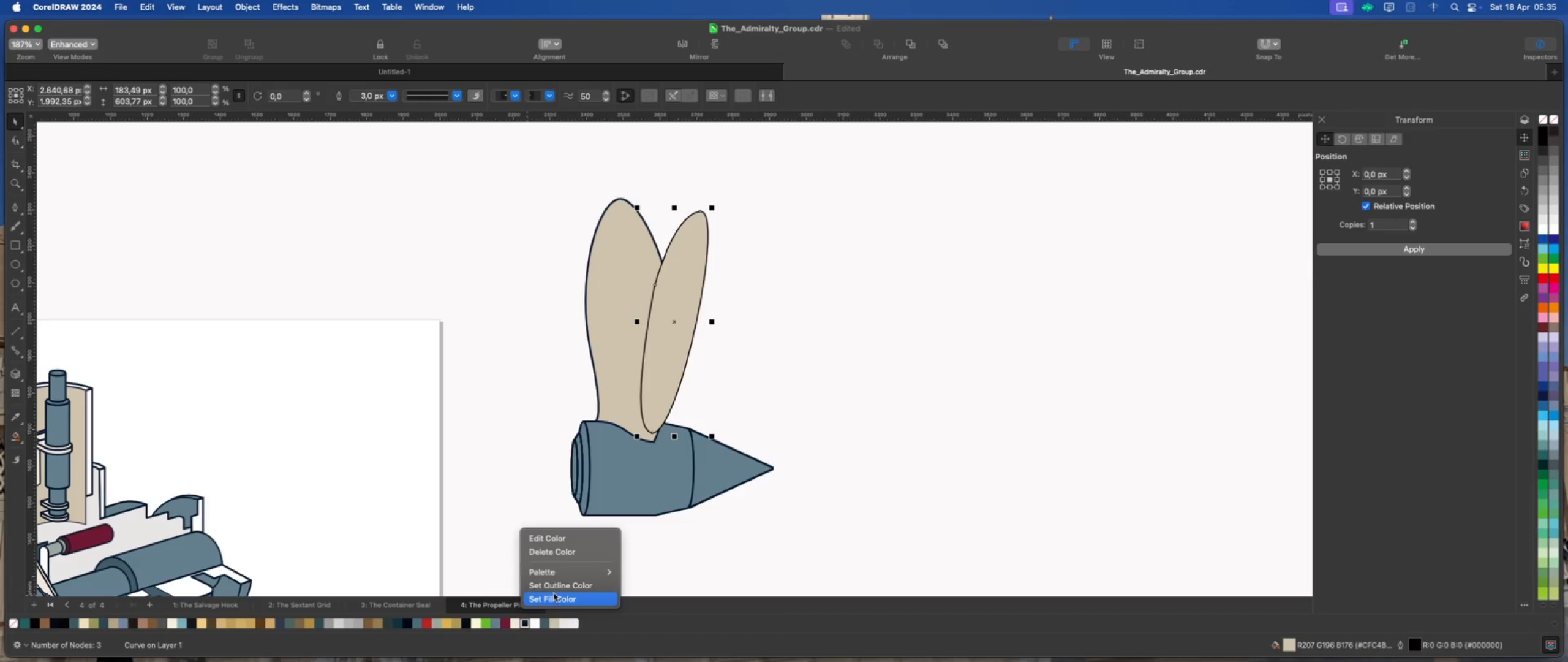 
left_click([556, 587])
 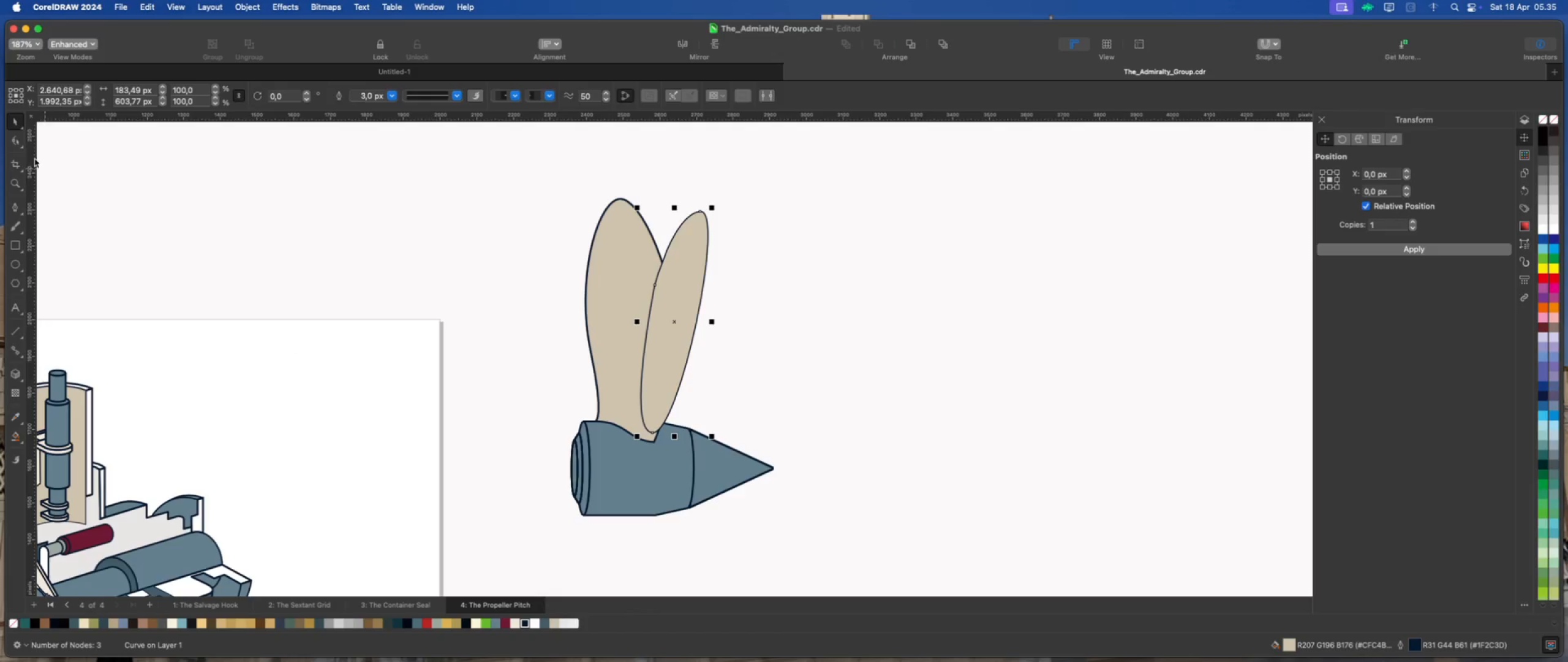 
left_click([15, 121])
 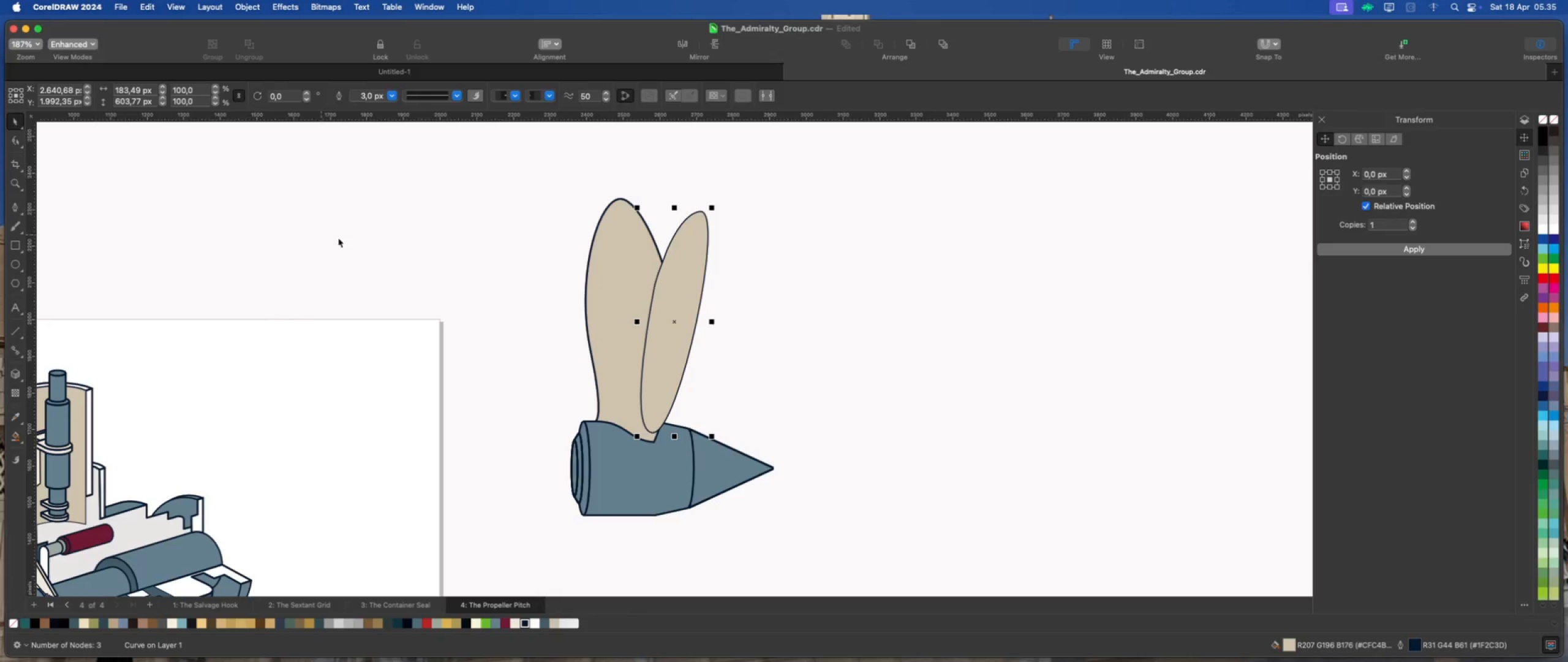 
left_click([409, 243])
 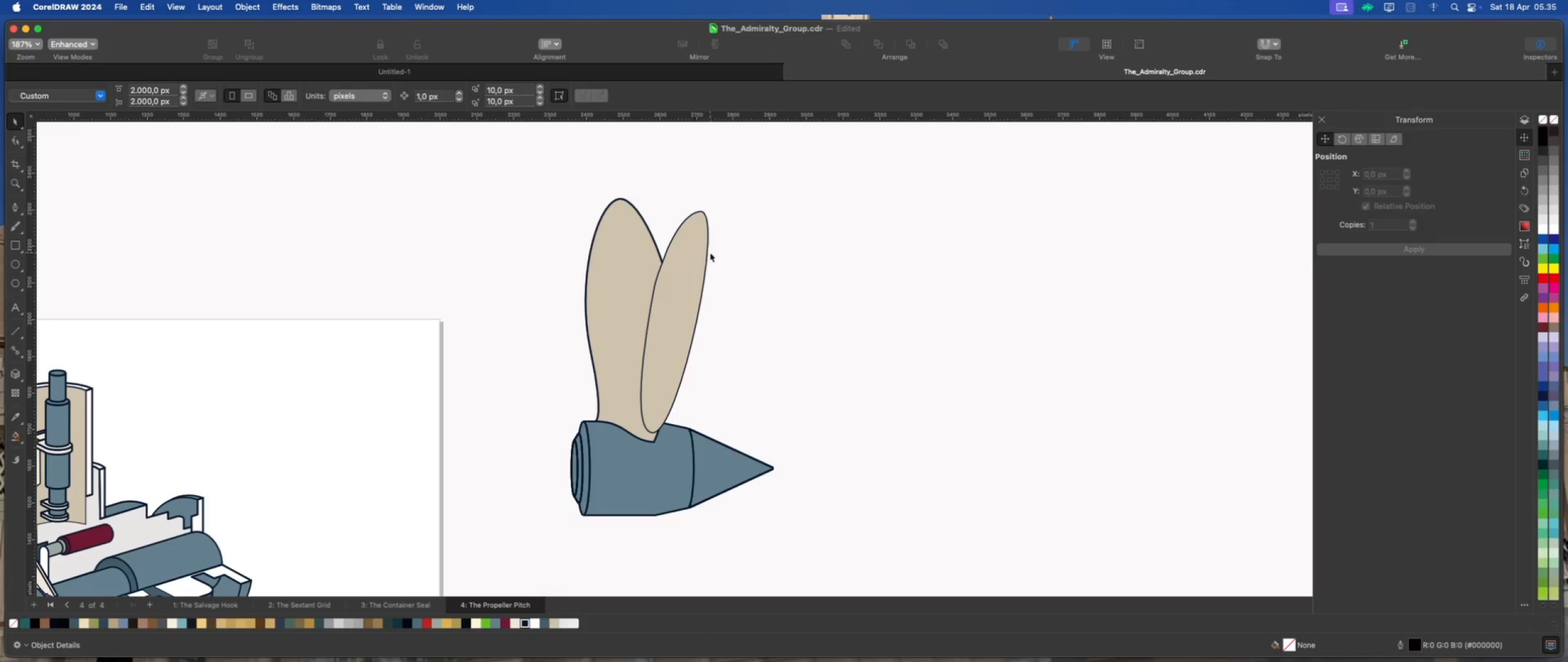 
left_click([695, 255])
 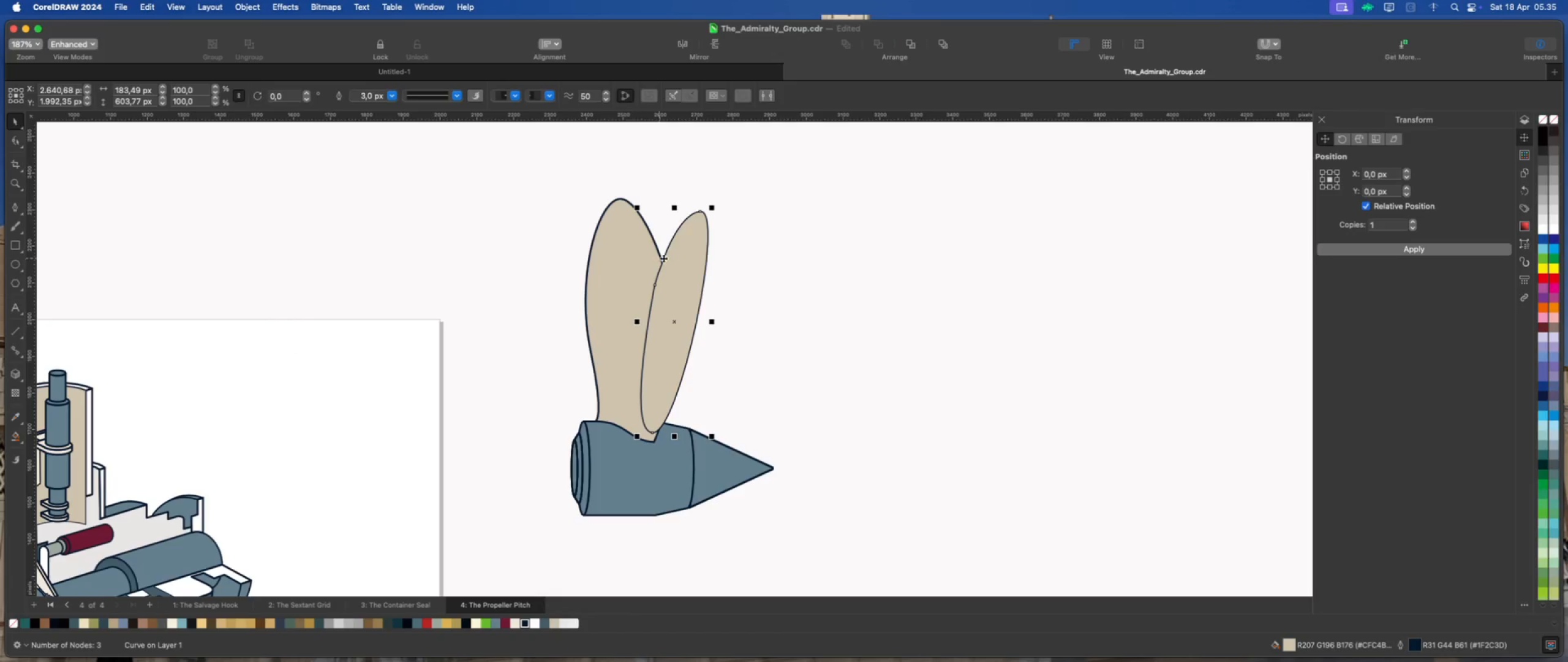 
right_click([687, 253])
 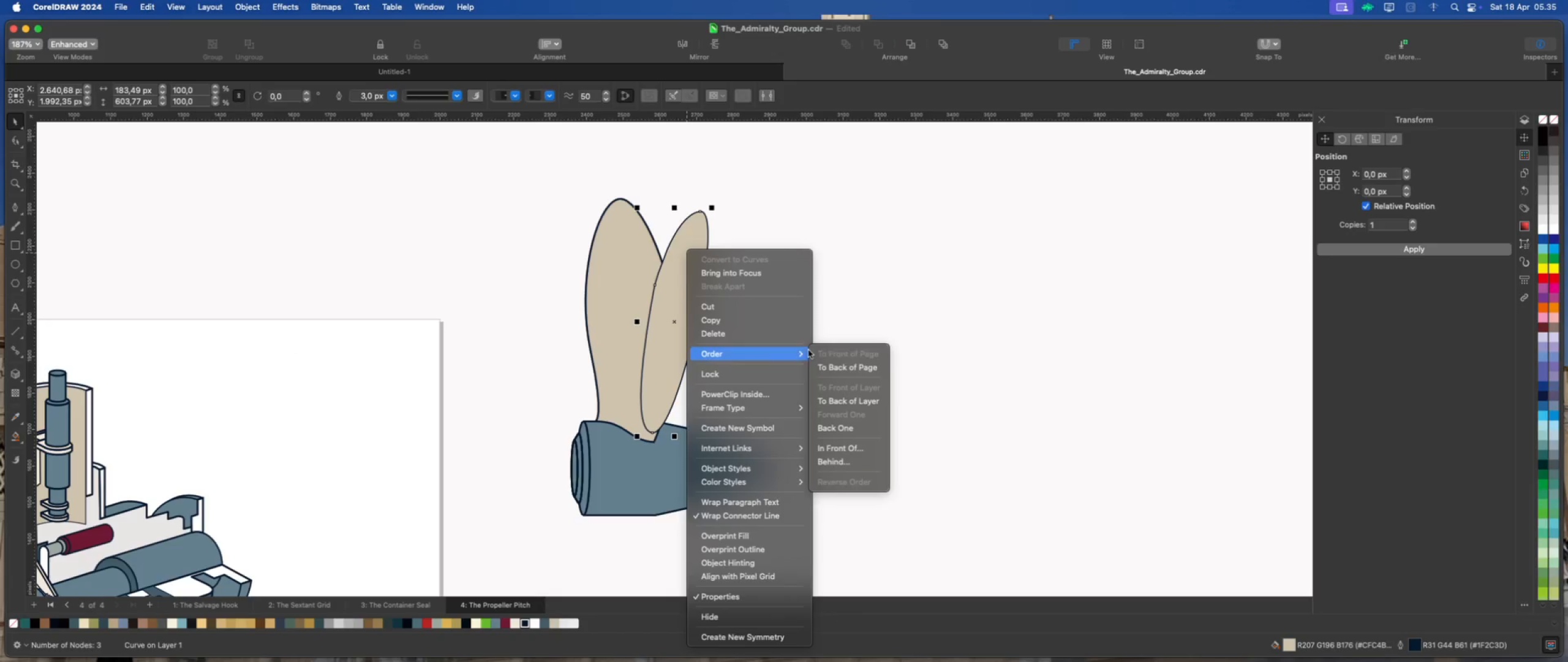 
left_click([845, 368])
 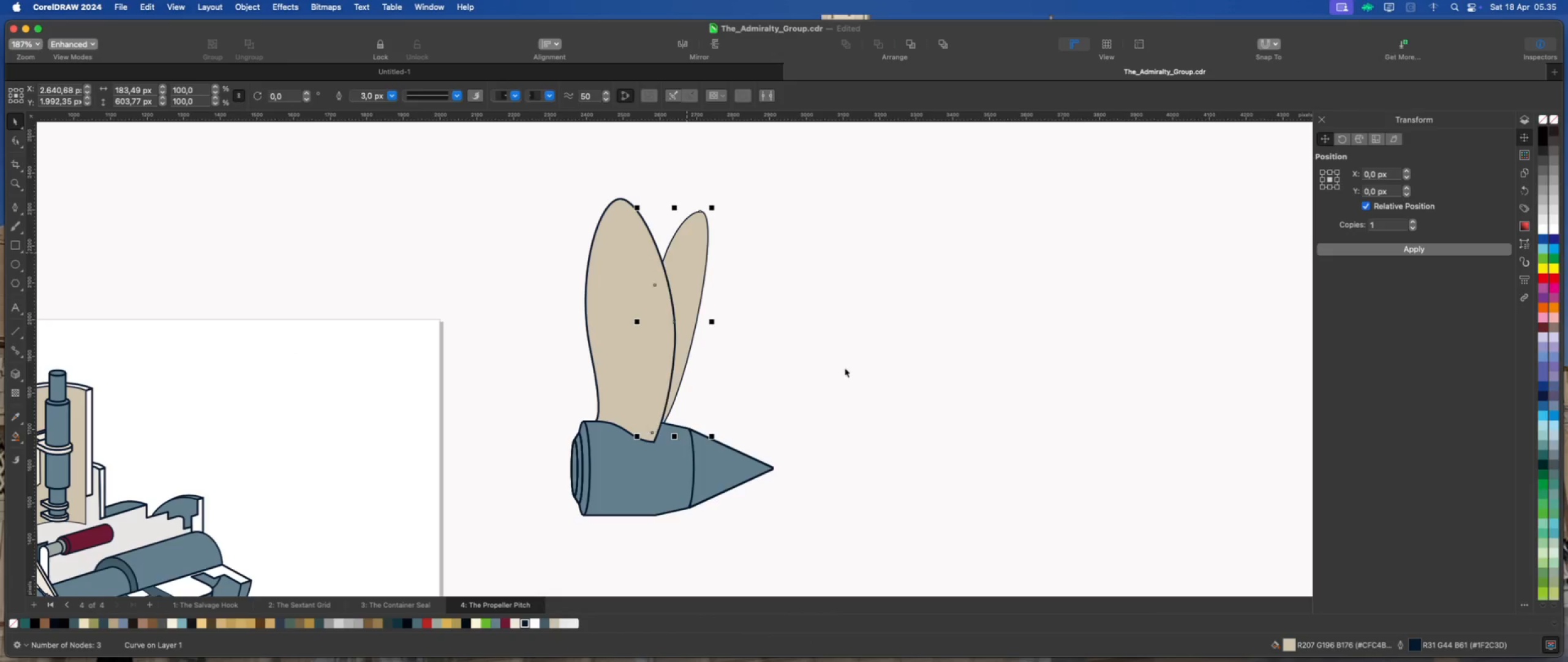 
left_click([845, 368])
 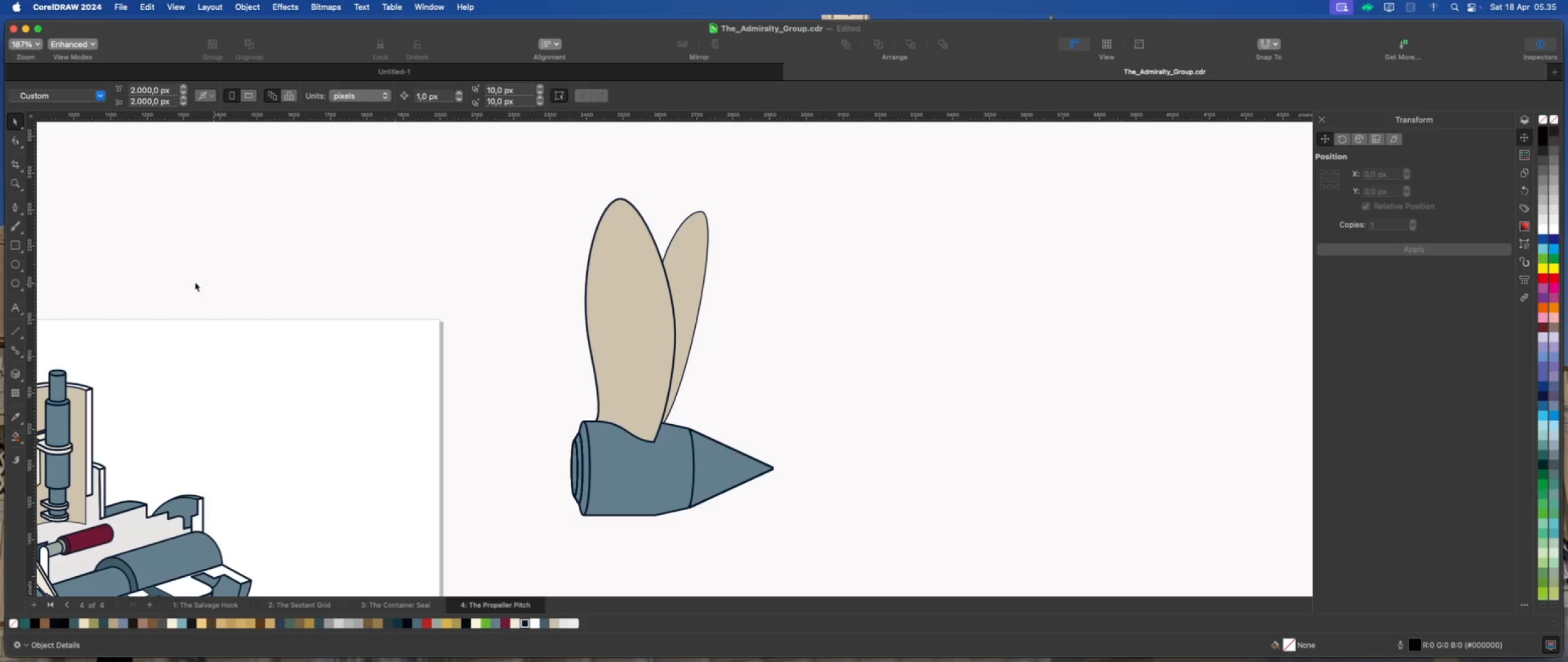 
left_click([19, 208])
 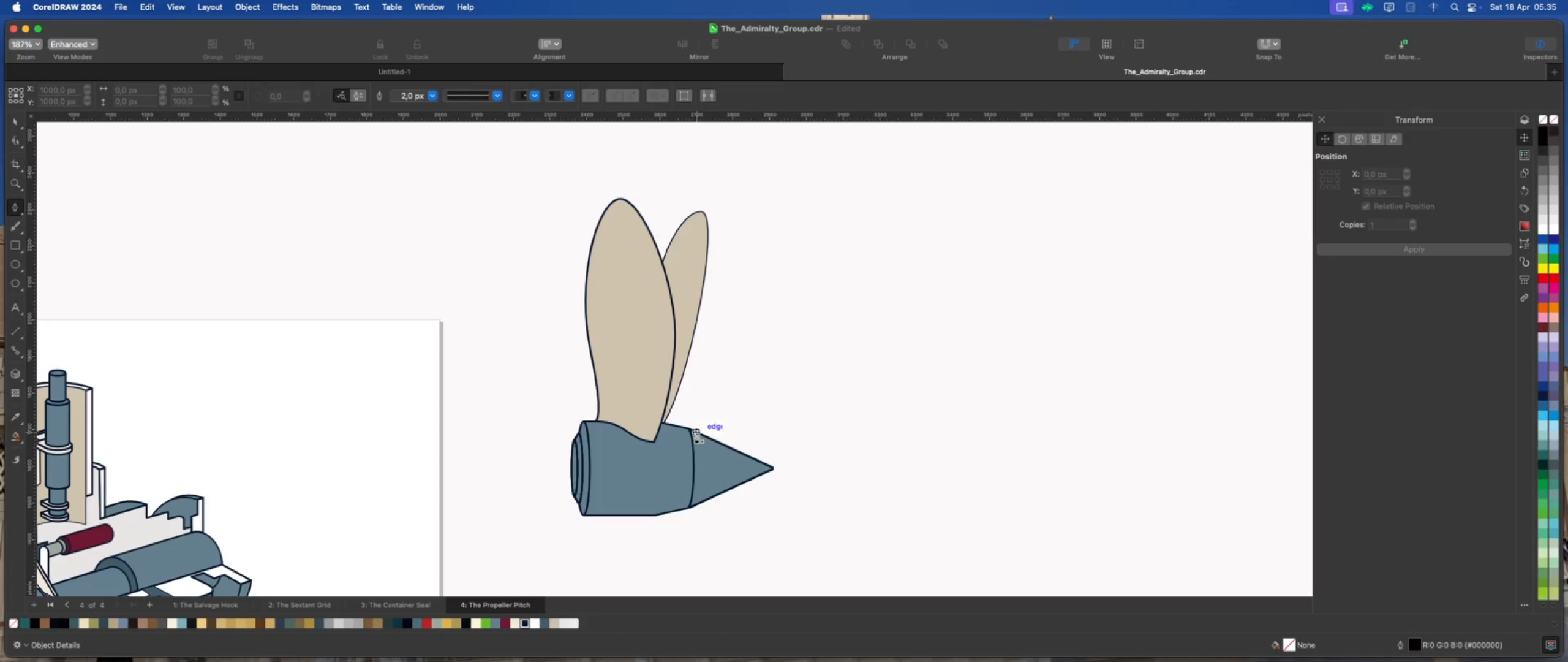 
scroll: coordinate [696, 433], scroll_direction: up, amount: 1.0
 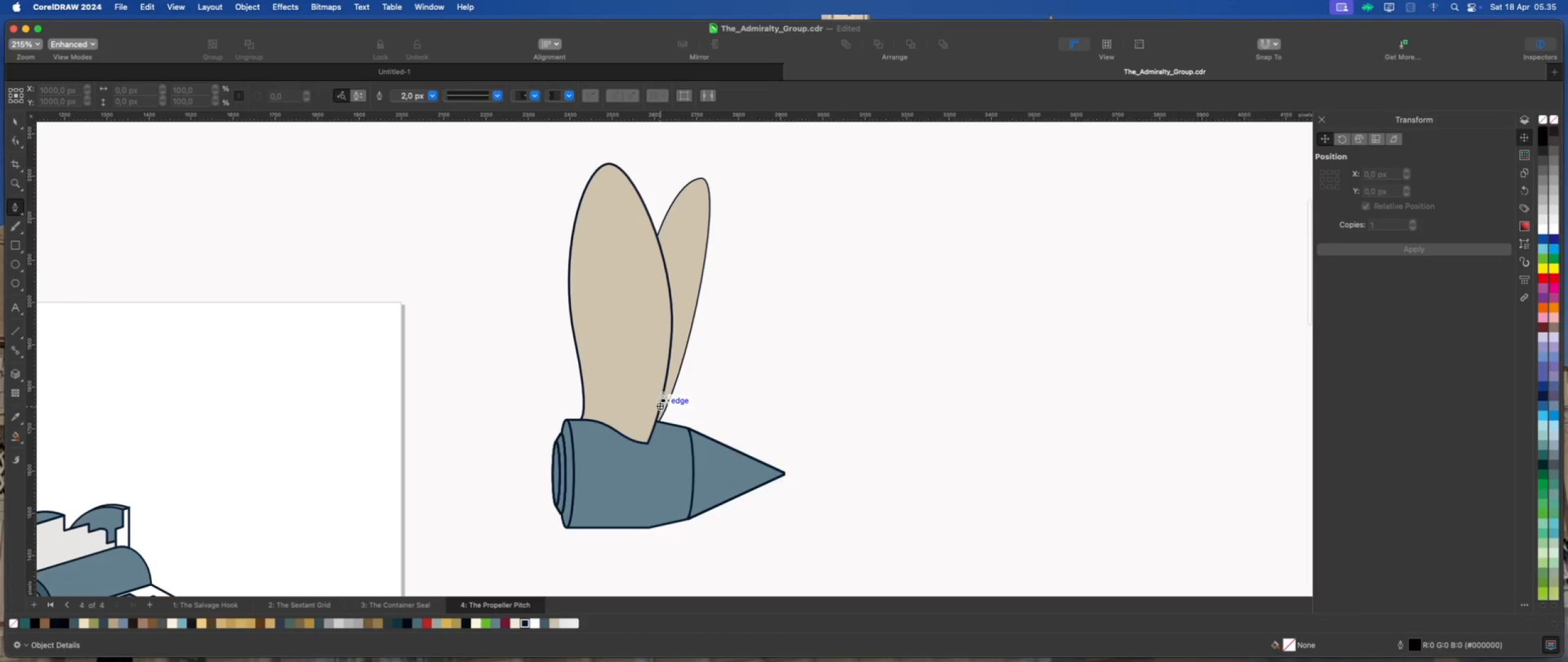 
left_click([666, 386])
 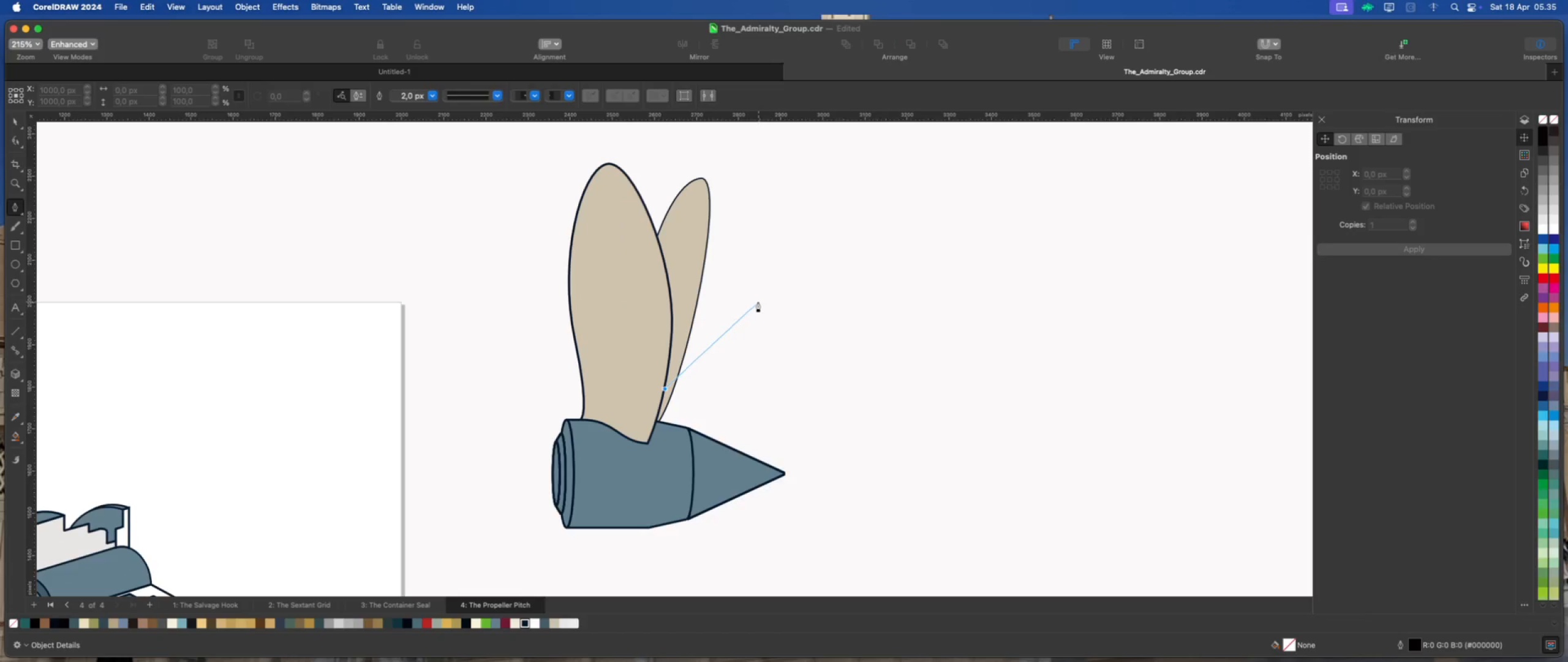 
left_click_drag(start_coordinate=[755, 299], to_coordinate=[803, 287])
 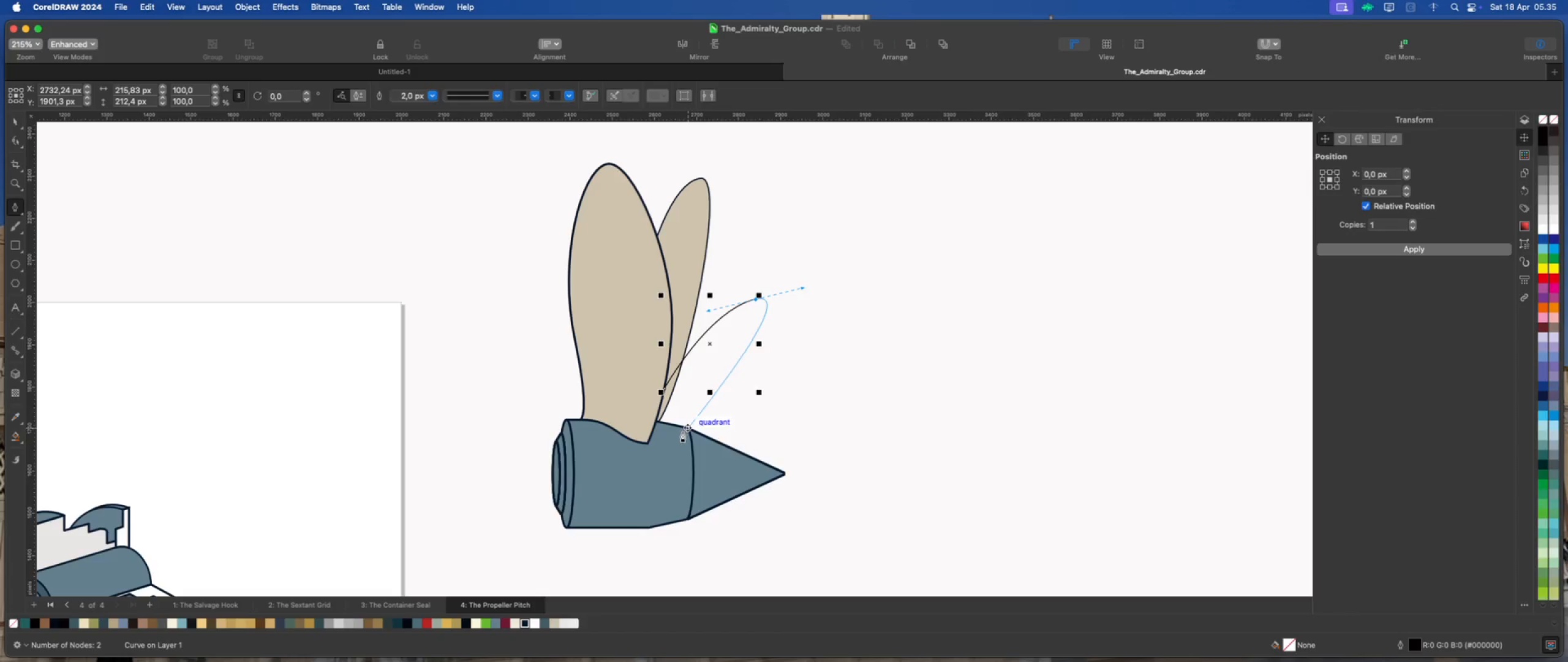 
left_click_drag(start_coordinate=[676, 434], to_coordinate=[657, 447])
 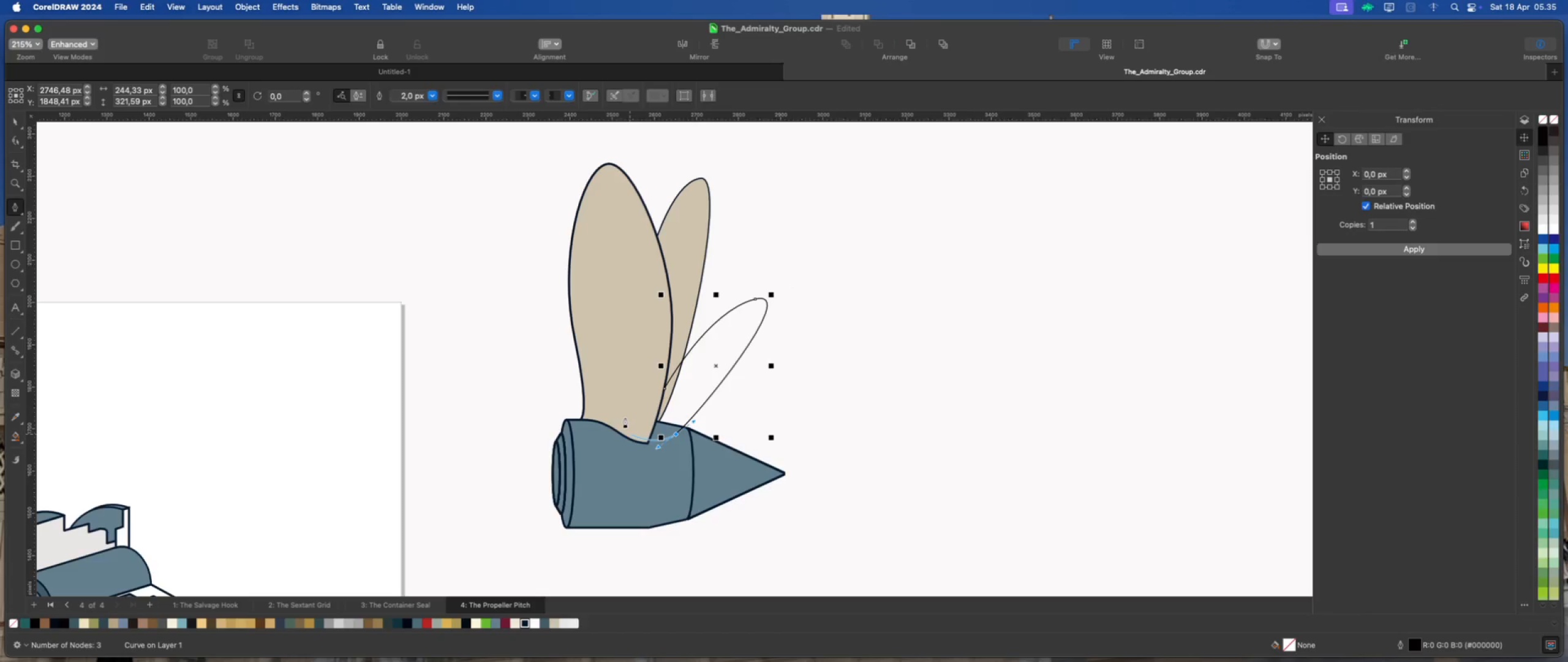 
left_click([625, 413])
 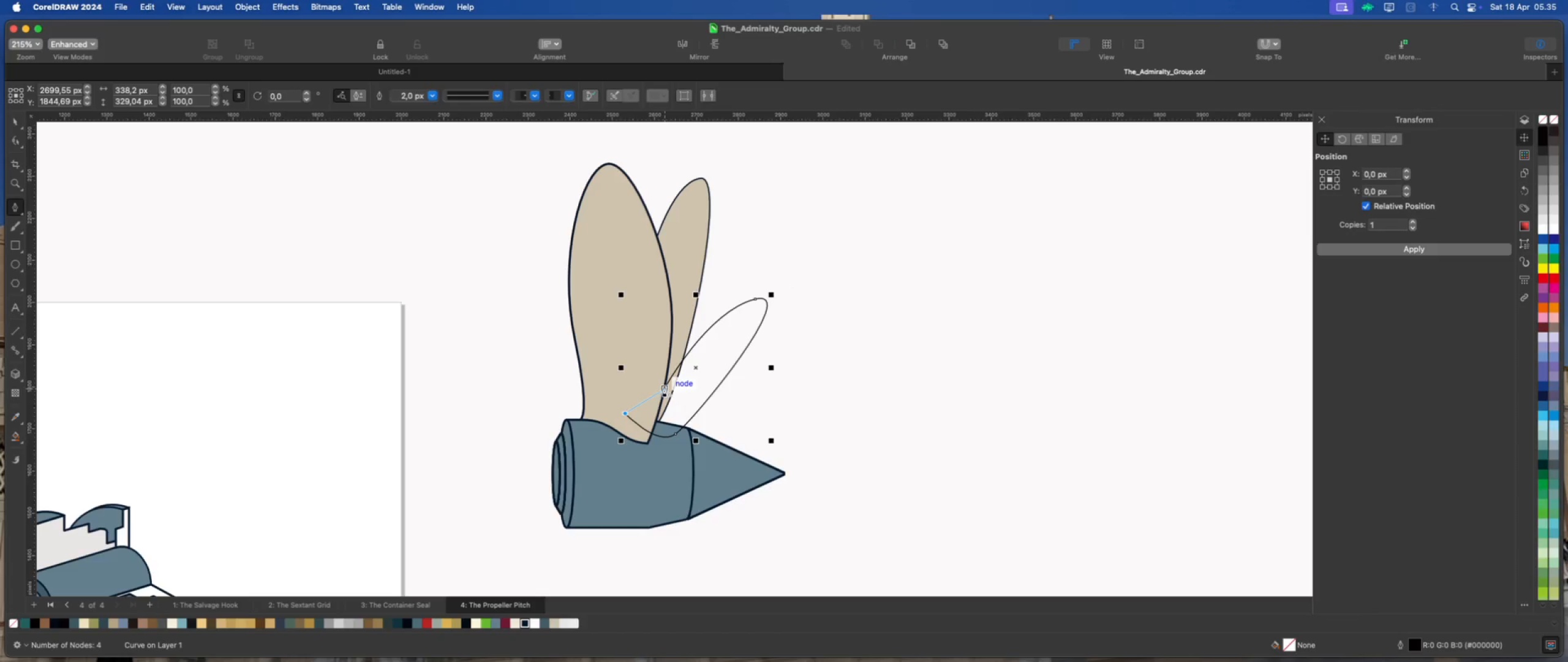 
left_click([663, 386])
 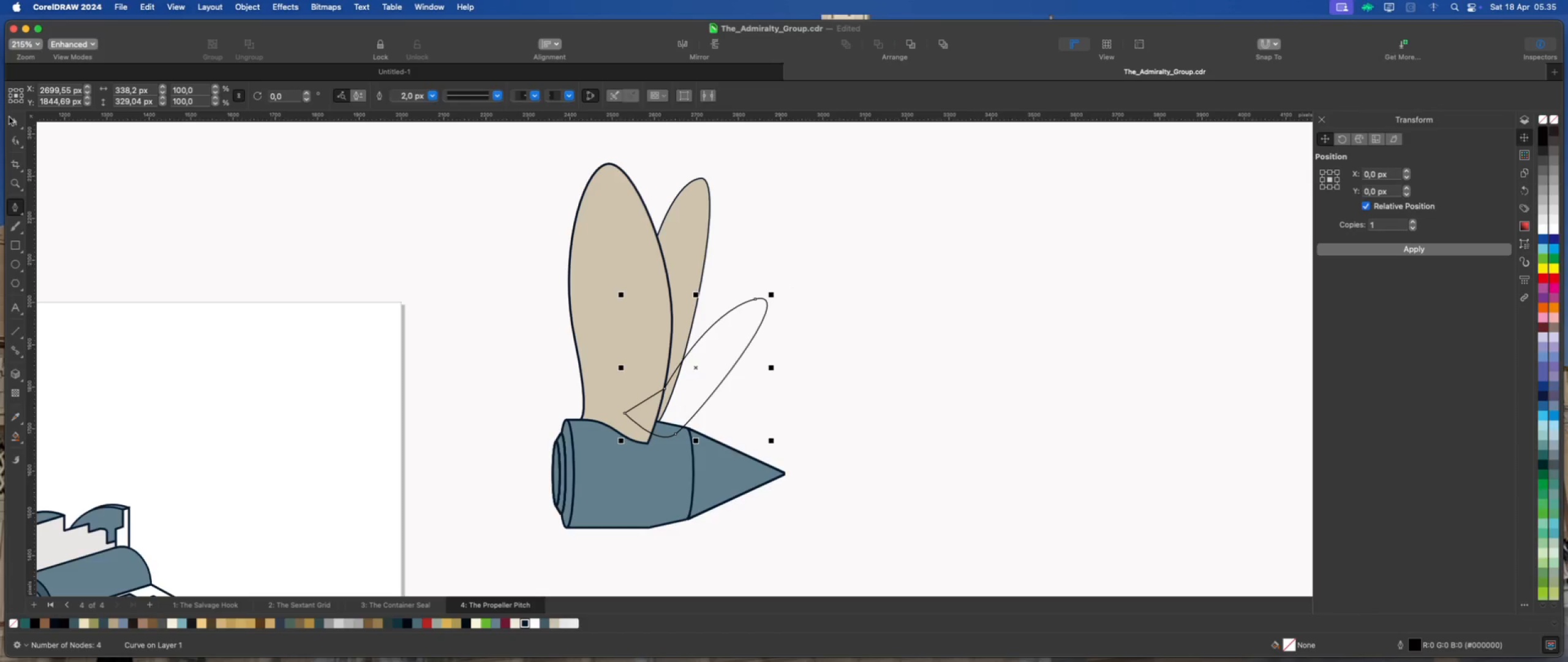 
double_click([14, 121])
 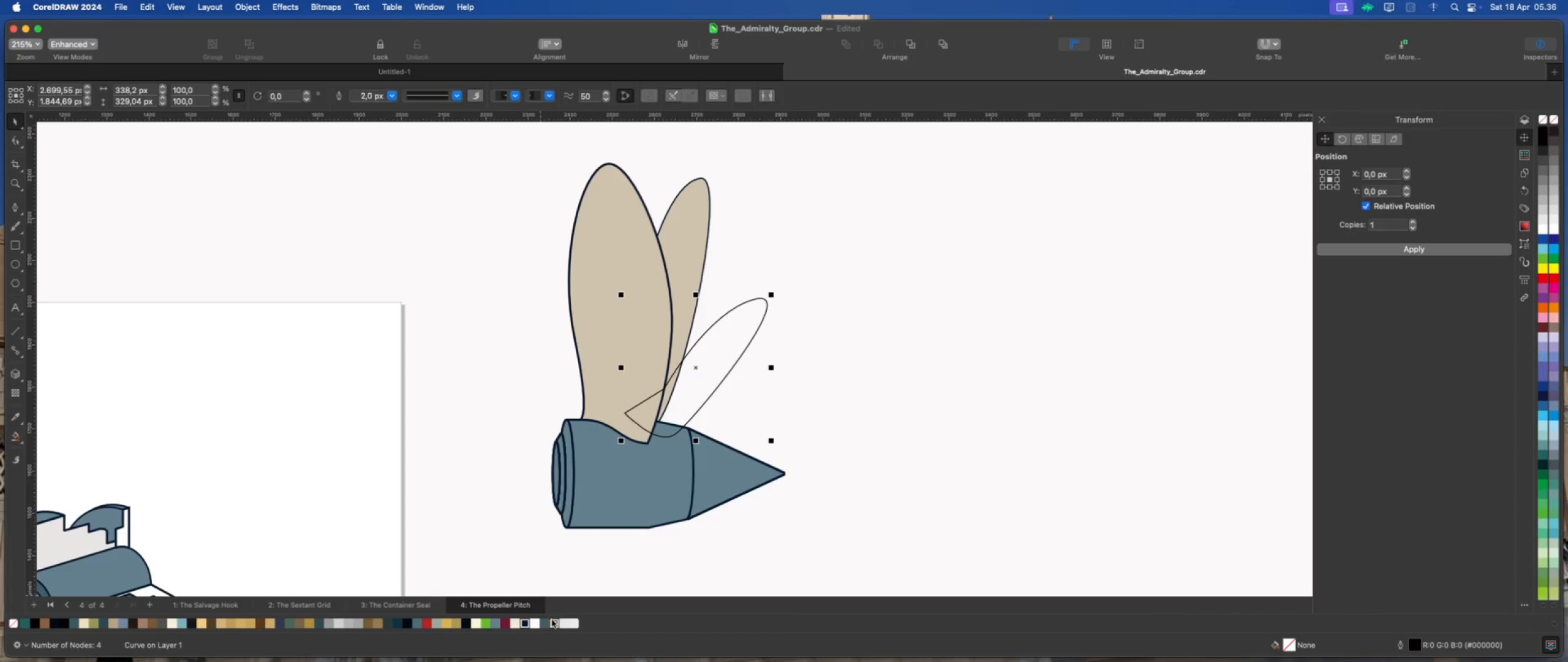 
left_click([554, 622])
 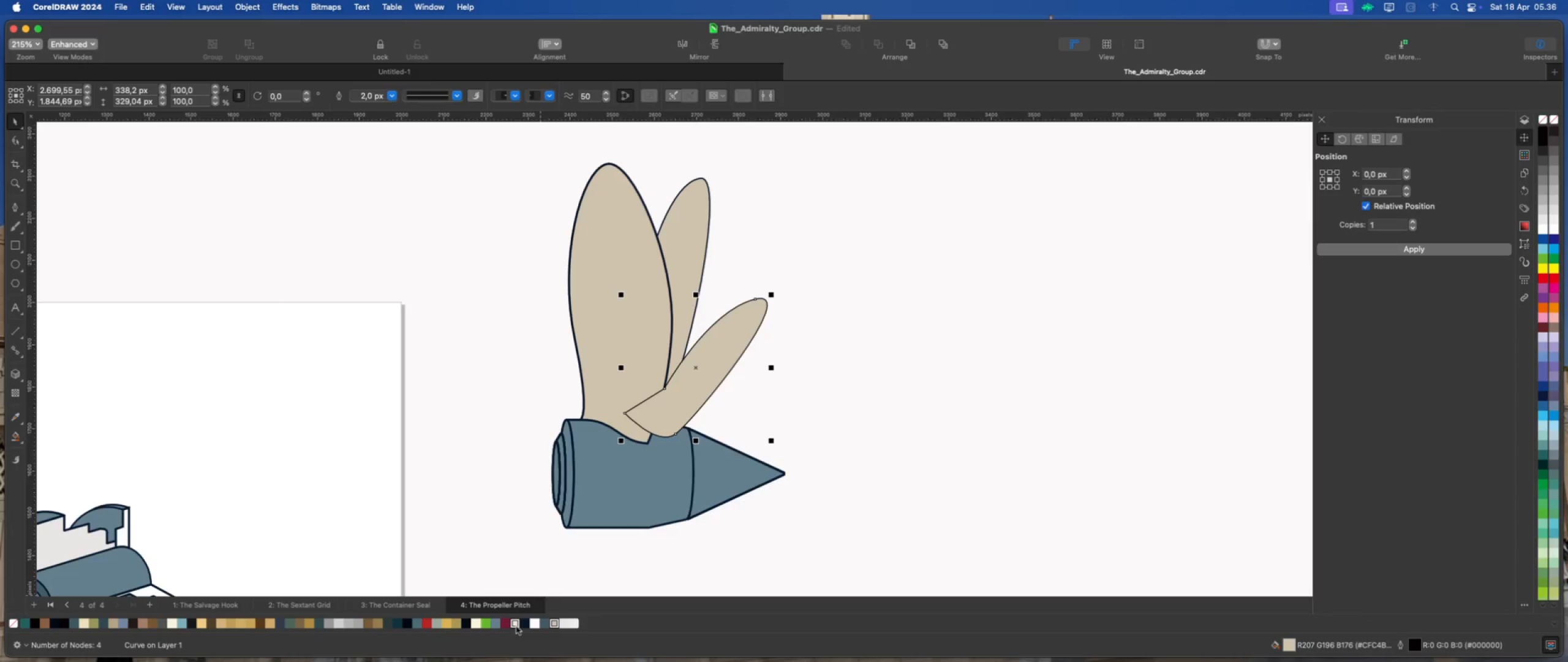 
right_click([522, 624])
 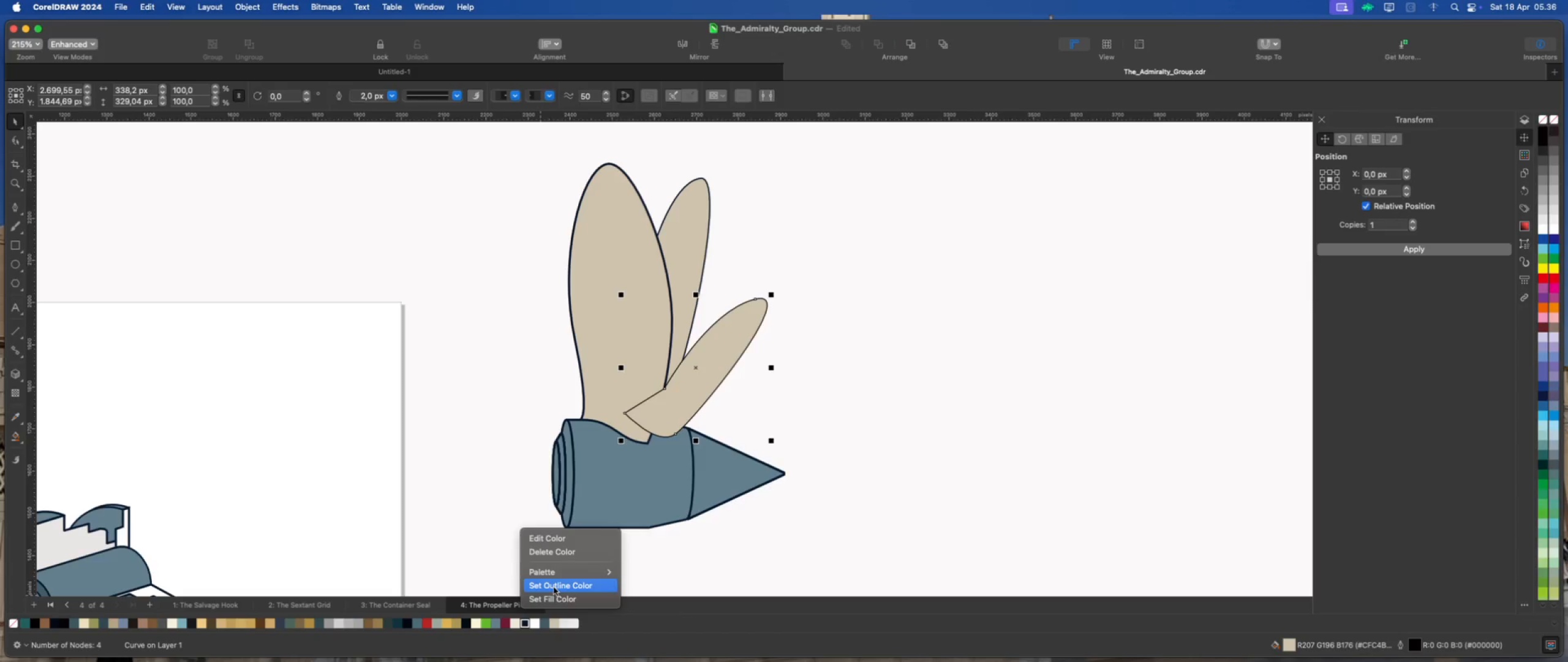 
left_click([556, 584])
 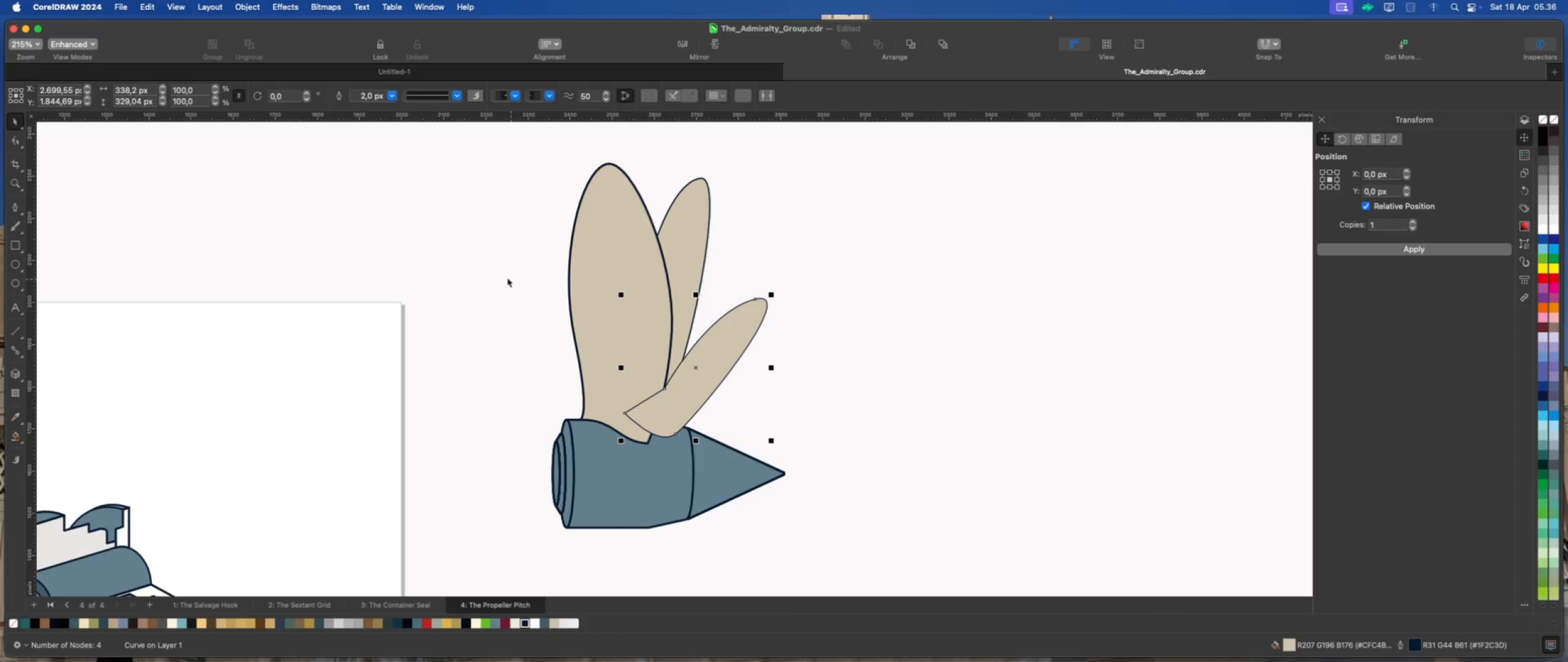 
left_click([394, 97])
 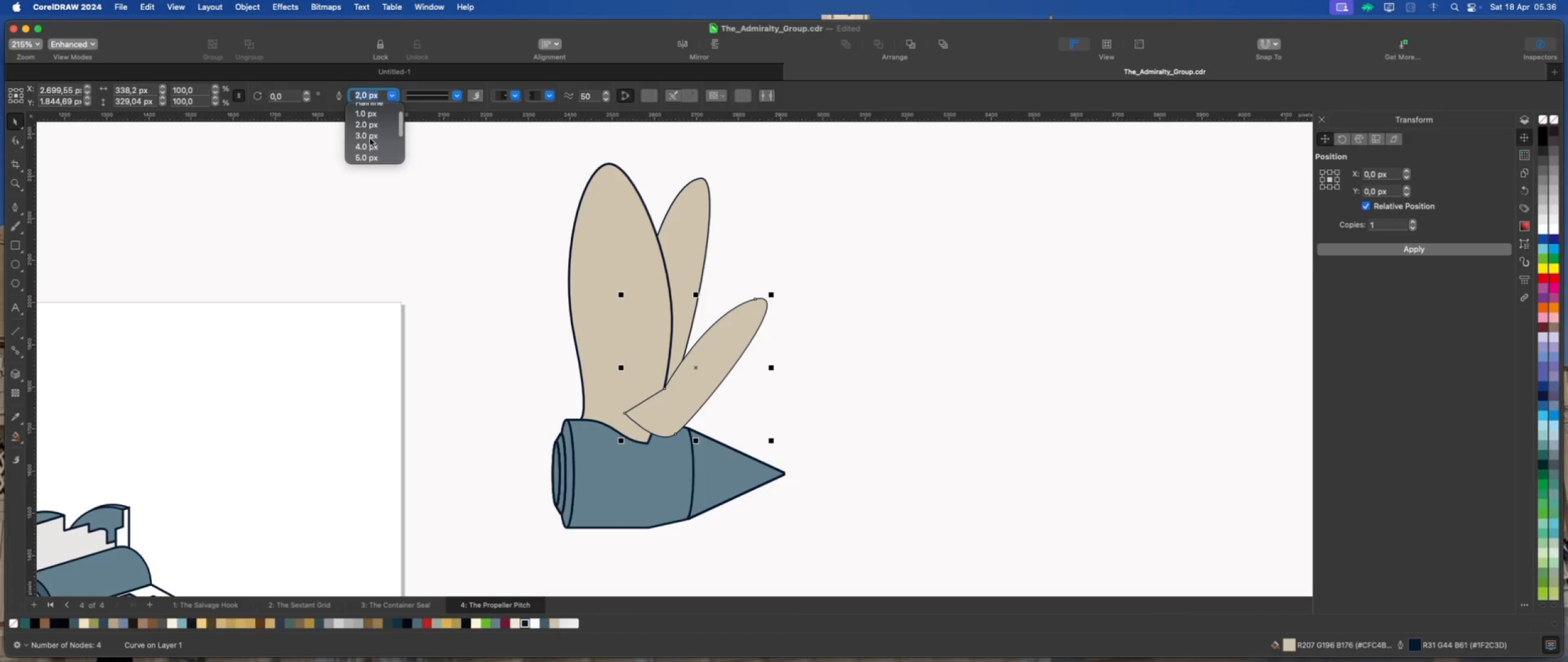 
left_click([369, 140])
 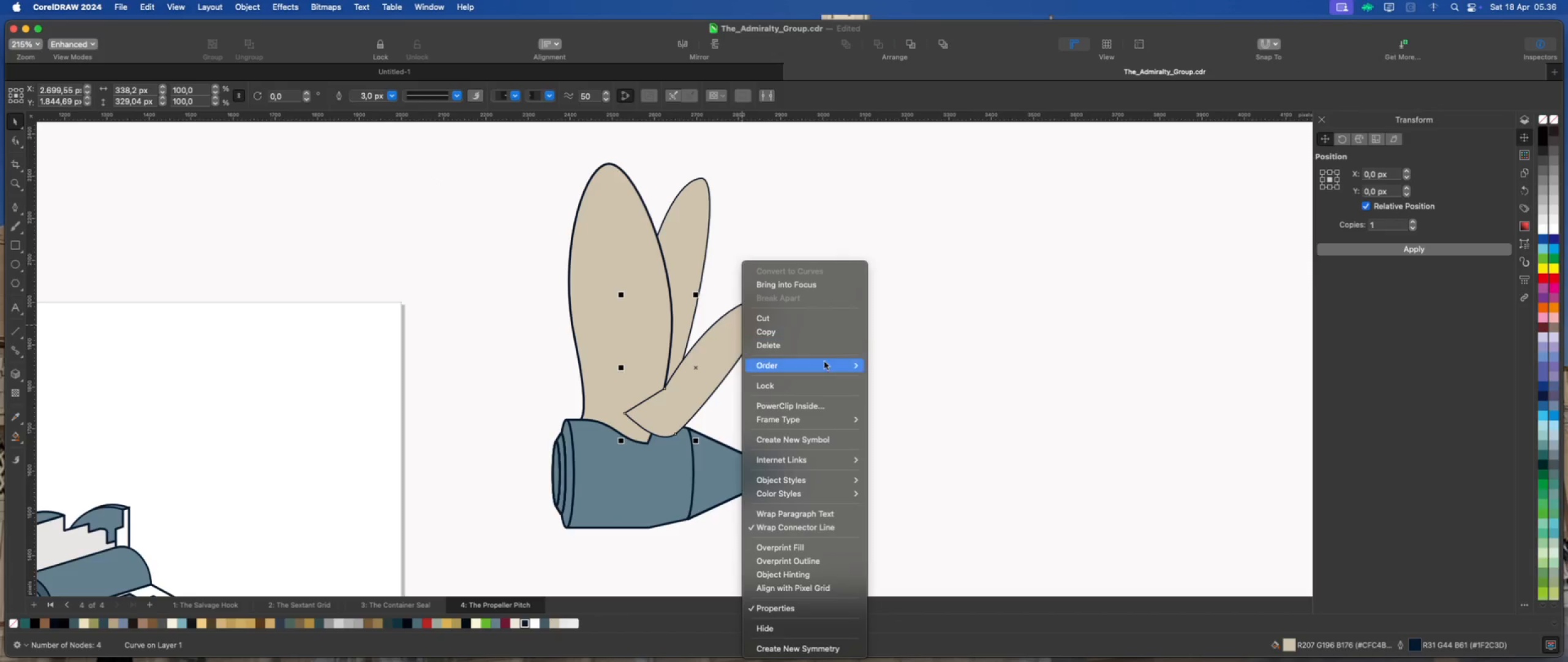 
left_click([897, 383])
 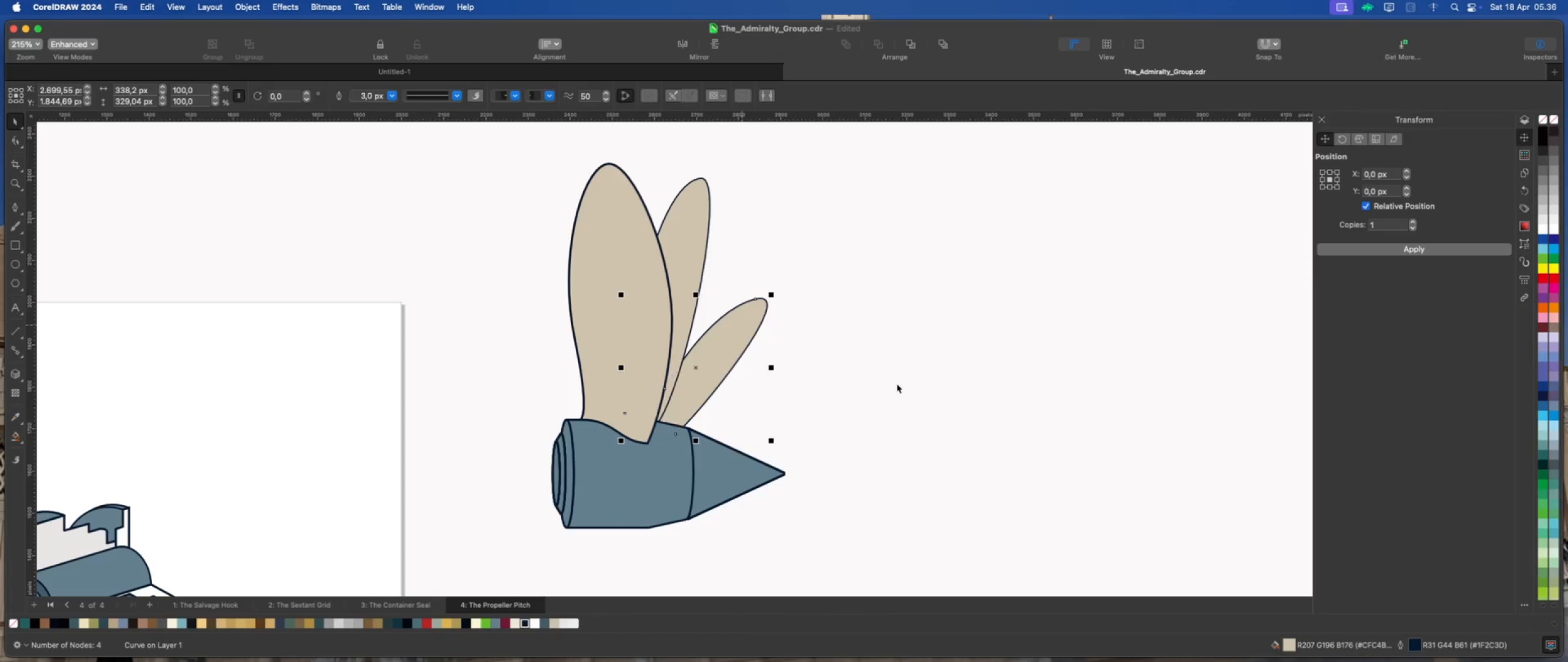 
left_click([897, 384])
 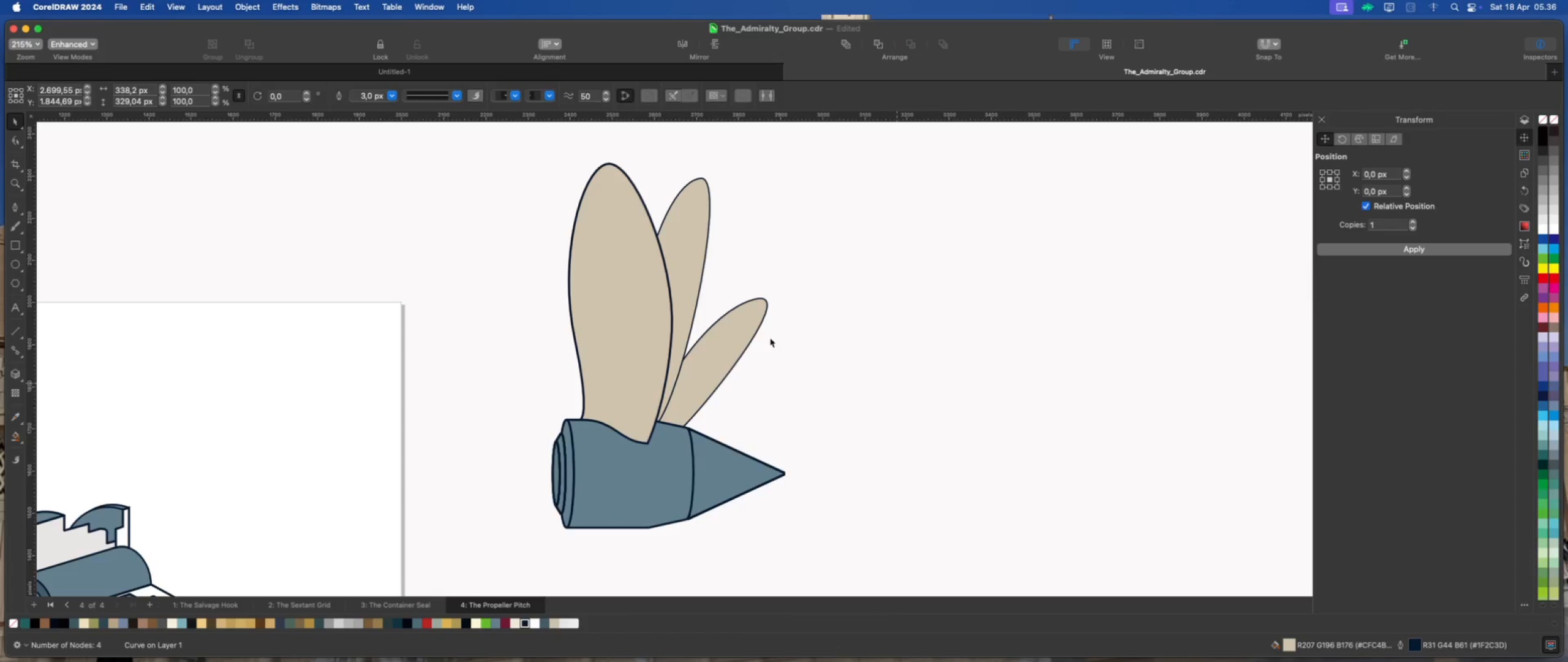 
scroll: coordinate [689, 396], scroll_direction: down, amount: 4.0
 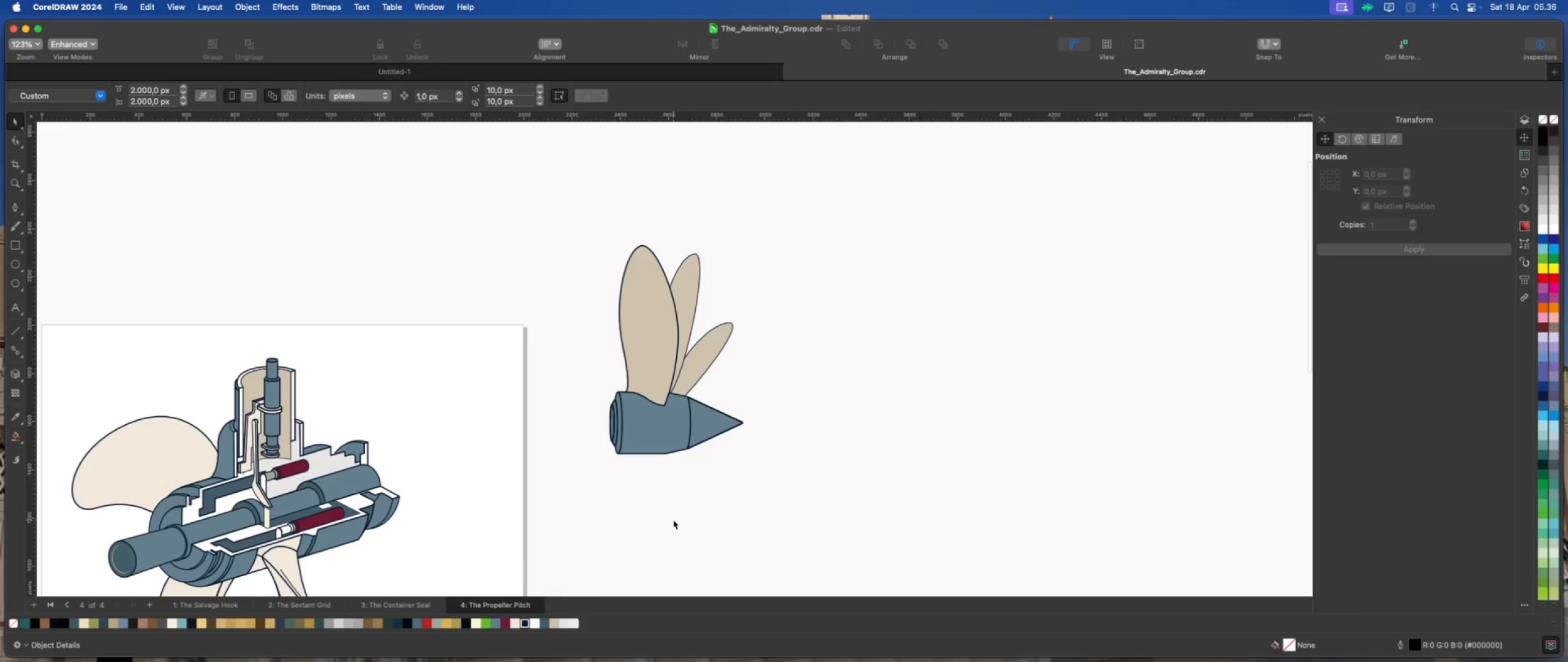 
scroll: coordinate [719, 362], scroll_direction: up, amount: 1.0
 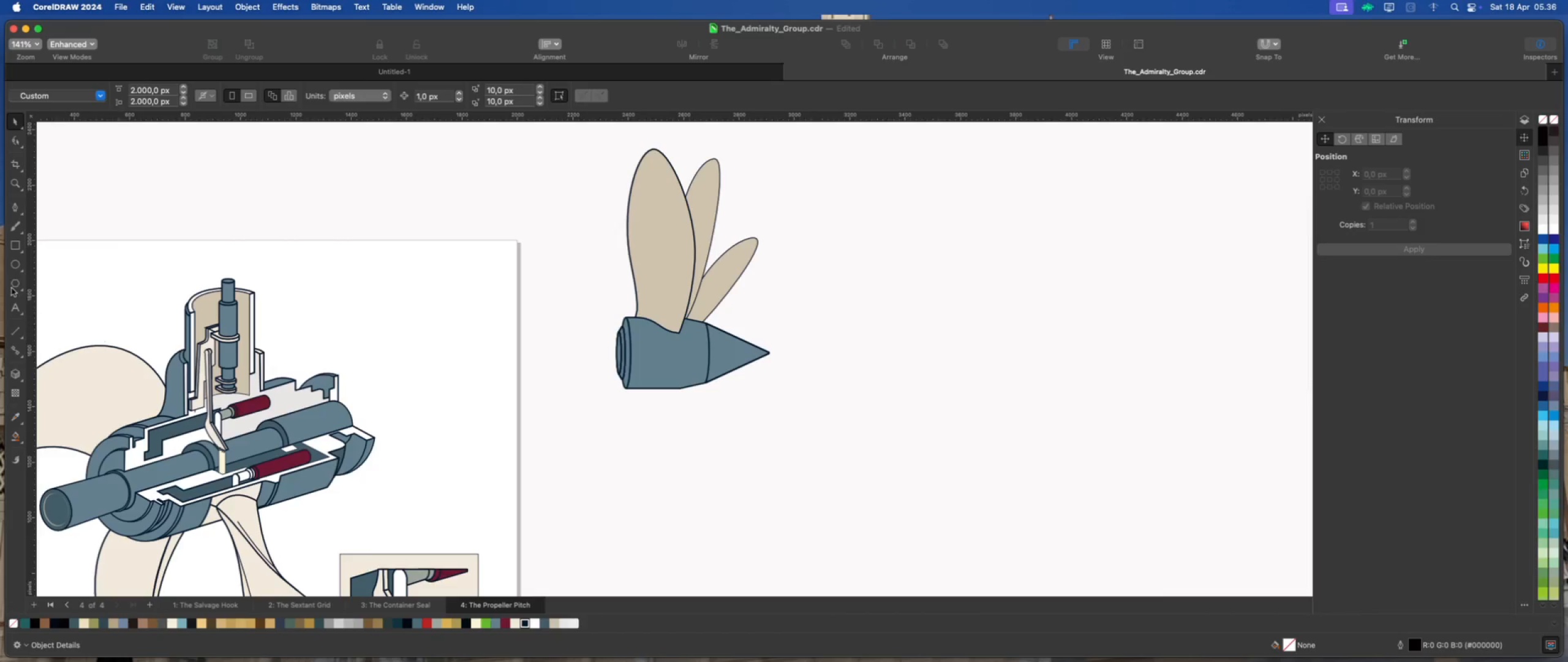 
left_click([13, 205])
 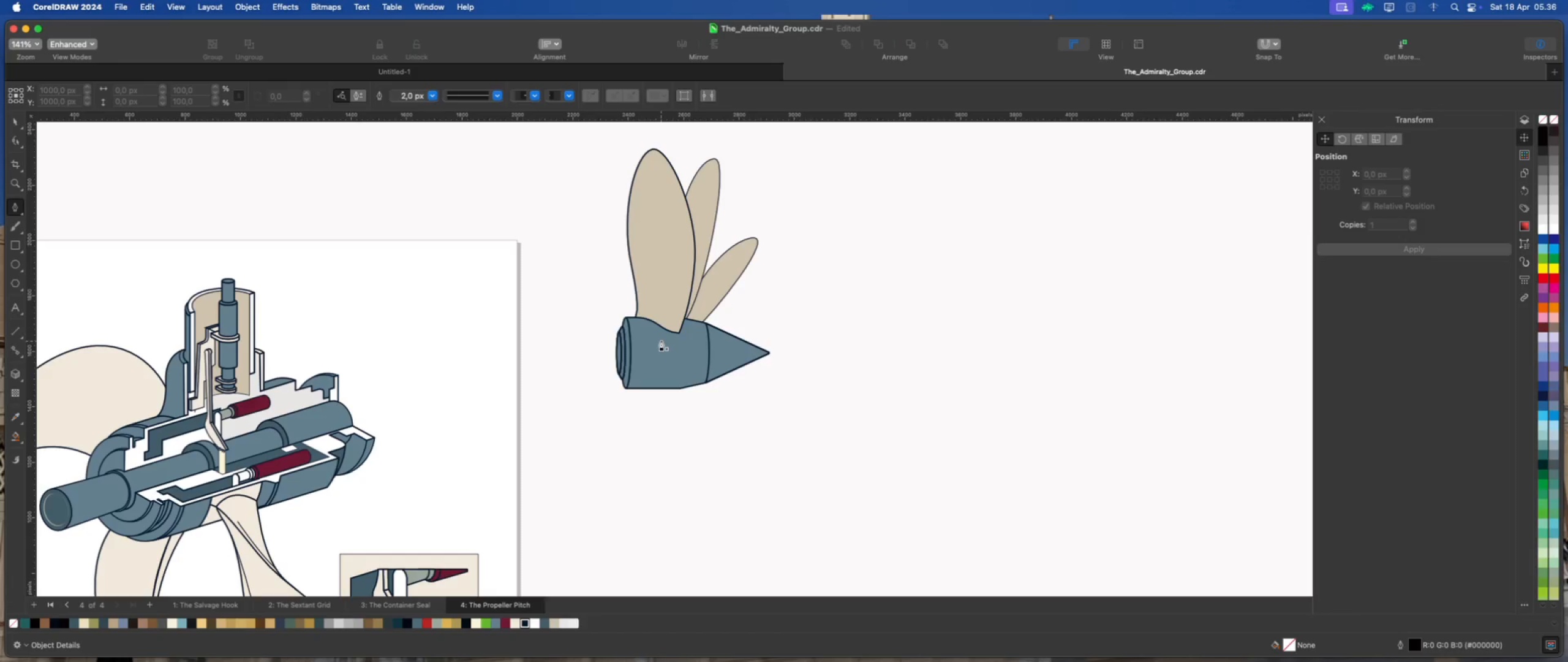 
left_click([660, 340])
 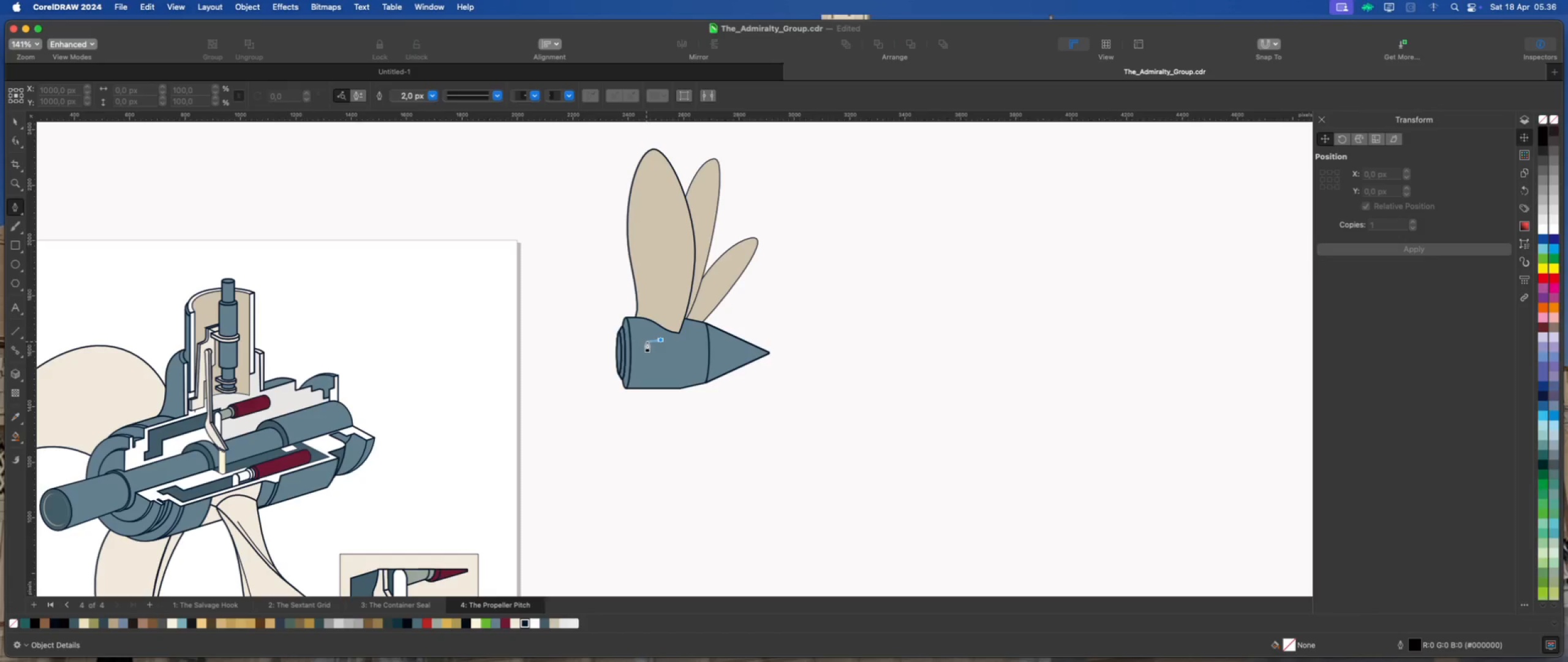 
left_click_drag(start_coordinate=[646, 341], to_coordinate=[643, 346])
 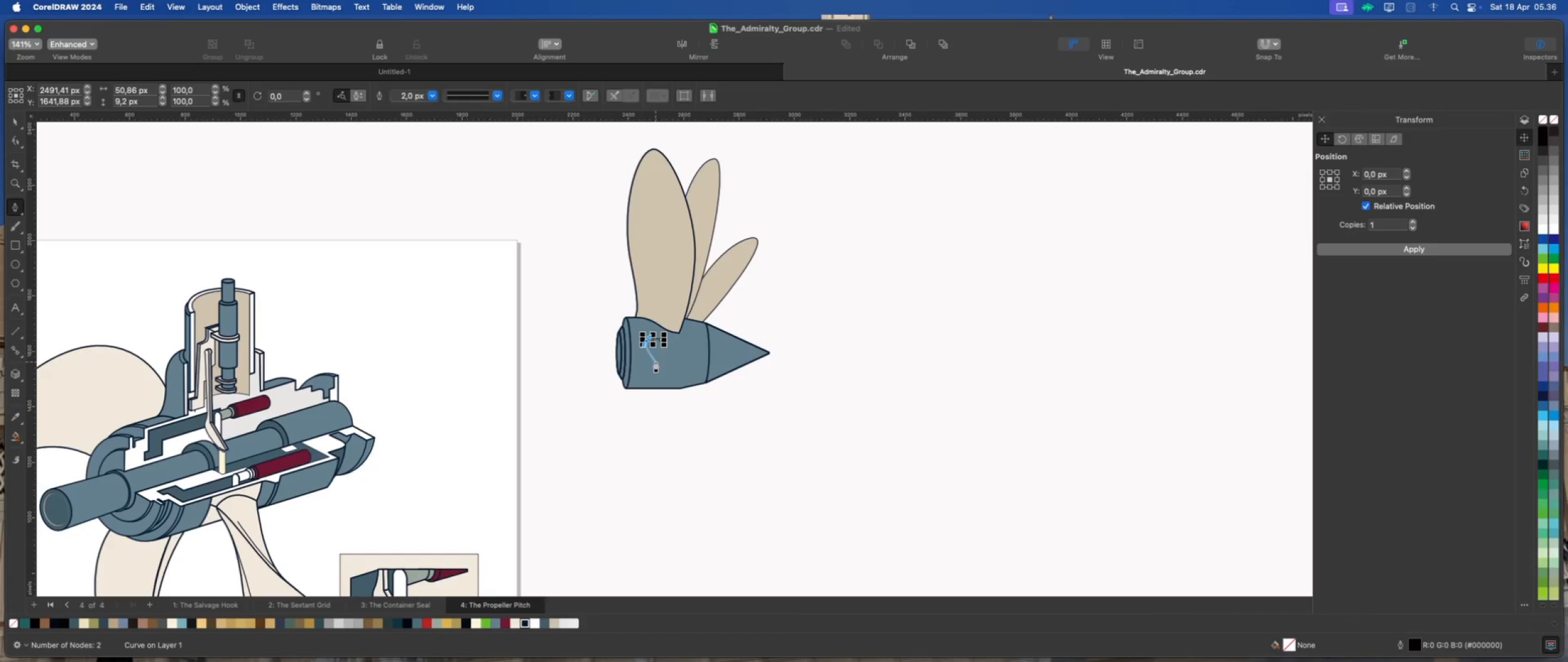 
left_click_drag(start_coordinate=[657, 361], to_coordinate=[665, 364])
 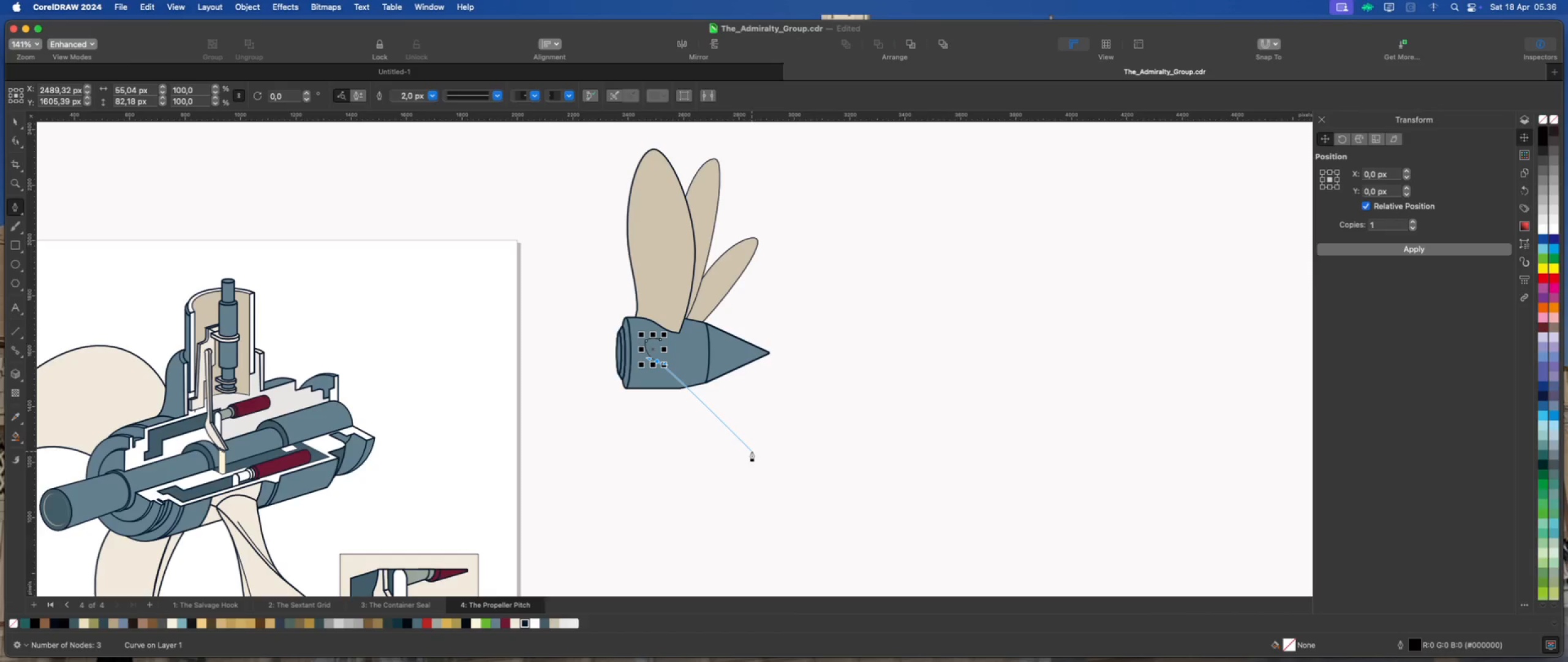 
wait(6.62)
 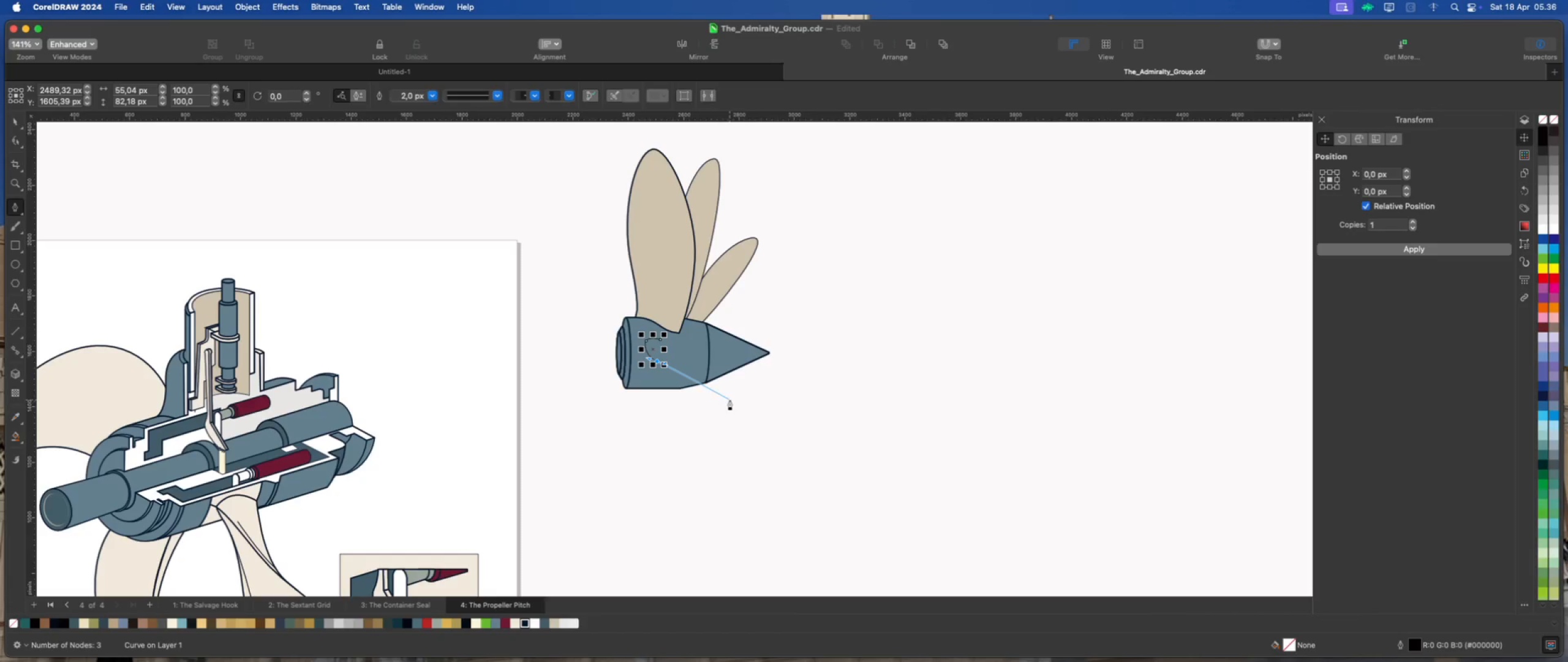 
left_click_drag(start_coordinate=[755, 442], to_coordinate=[780, 477])
 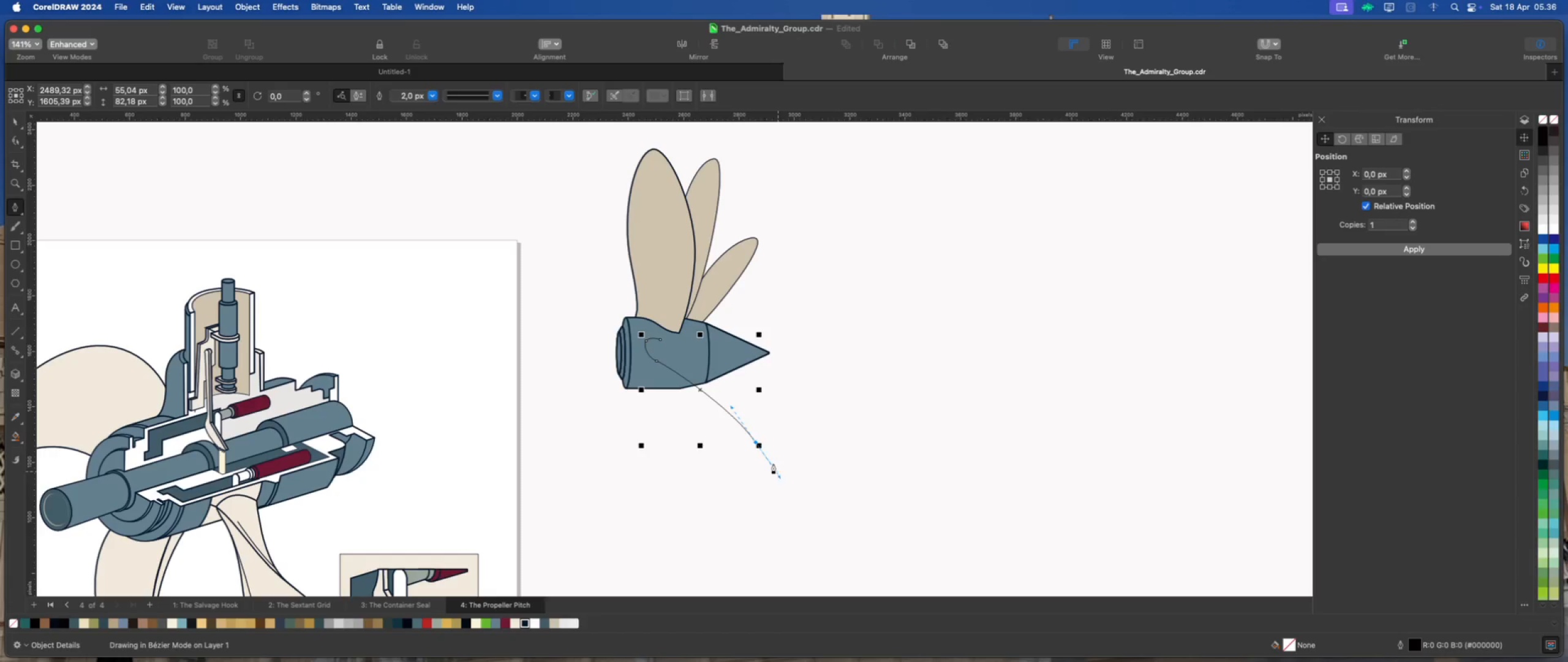 
hold_key(key=OptionLeft, duration=1.47)
 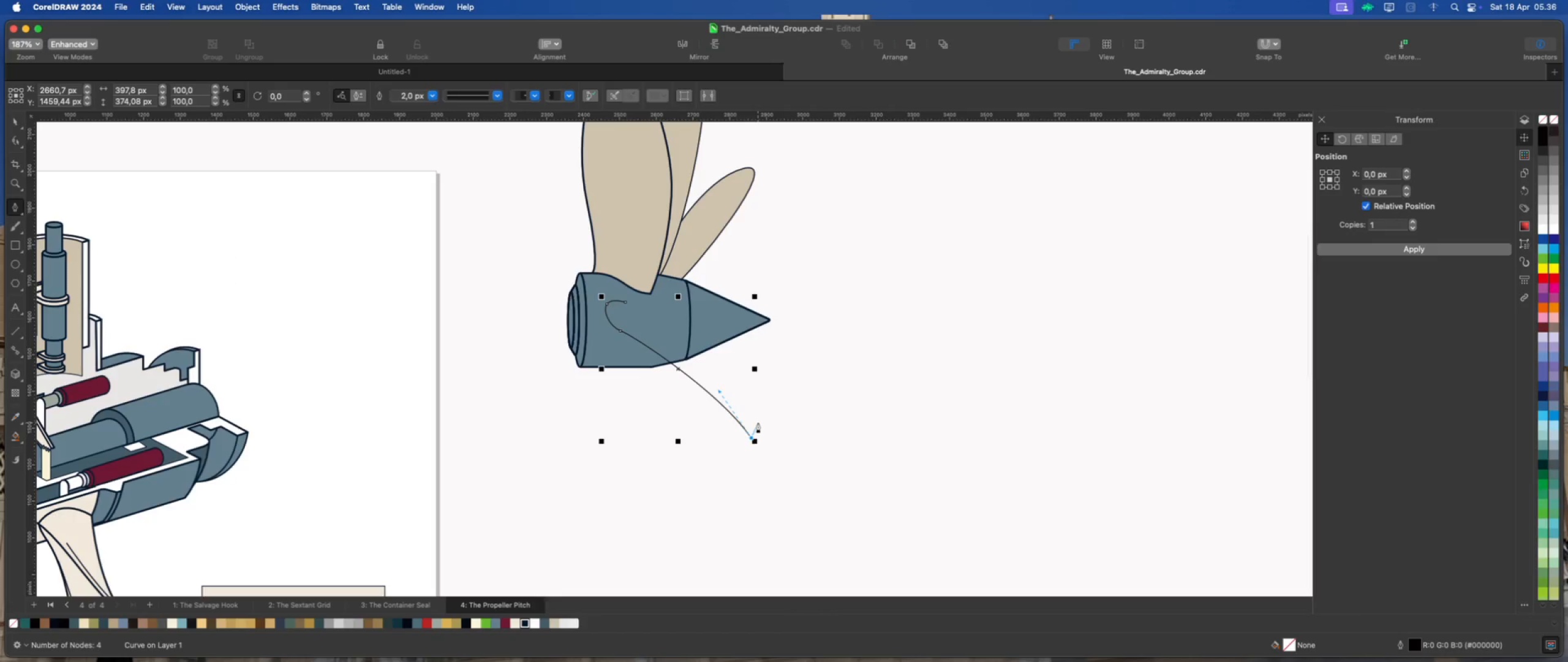 
scroll: coordinate [767, 454], scroll_direction: up, amount: 2.0
 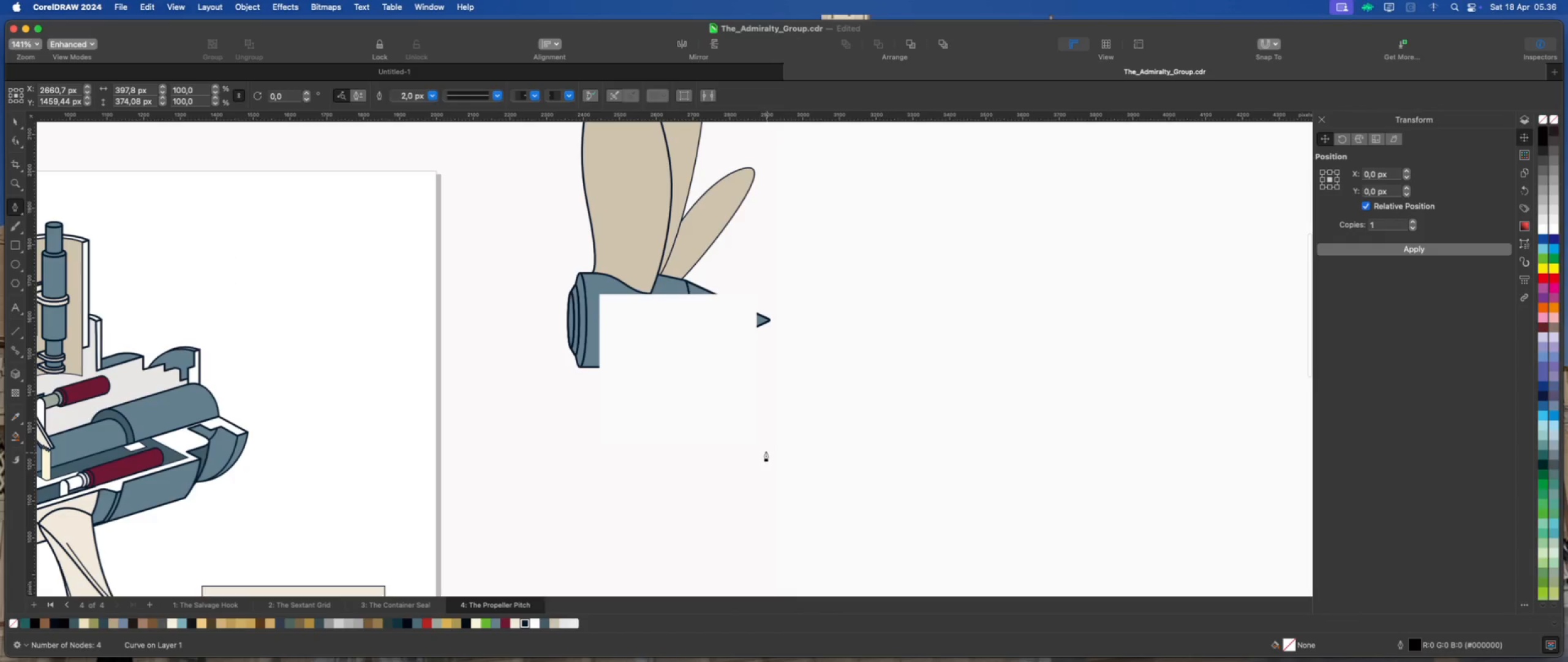 
left_click([751, 438])
 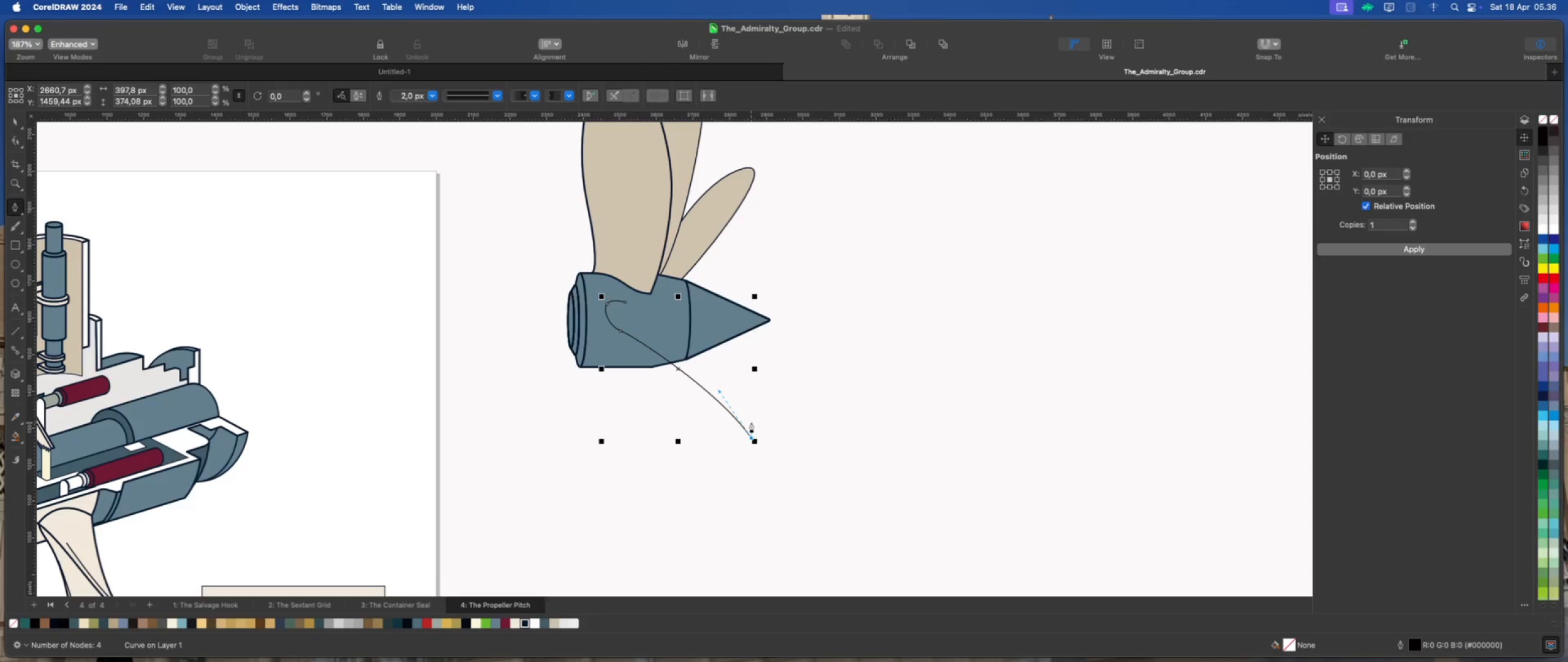 
left_click_drag(start_coordinate=[750, 414], to_coordinate=[731, 381])
 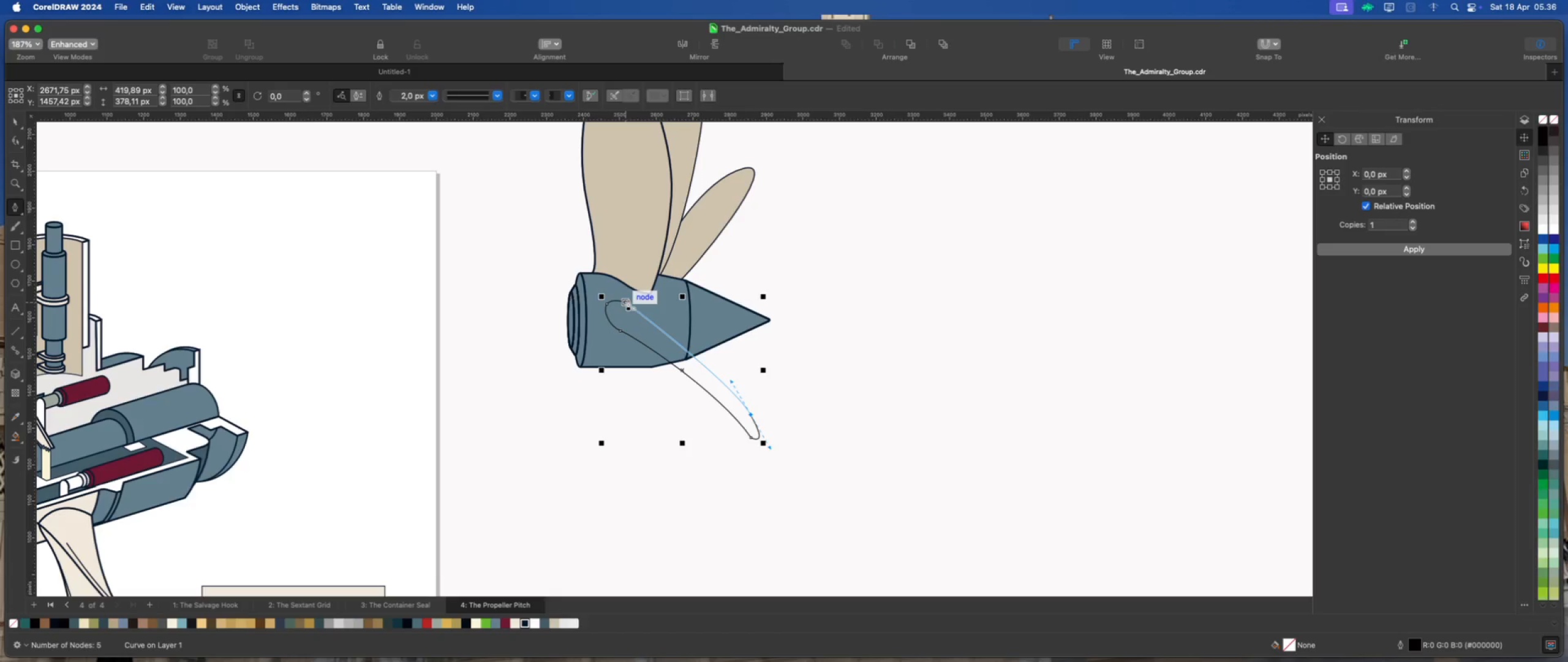 
left_click_drag(start_coordinate=[628, 300], to_coordinate=[682, 322])
 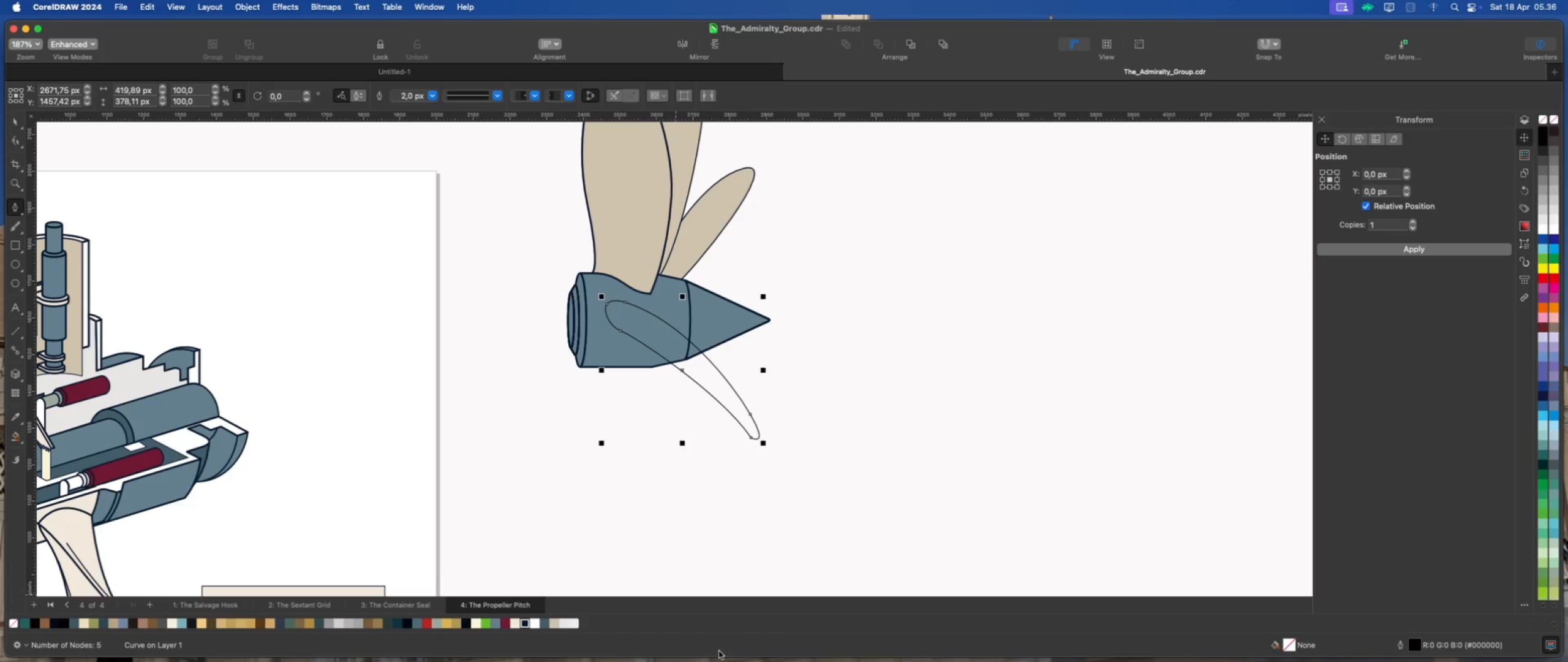 
left_click([554, 625])
 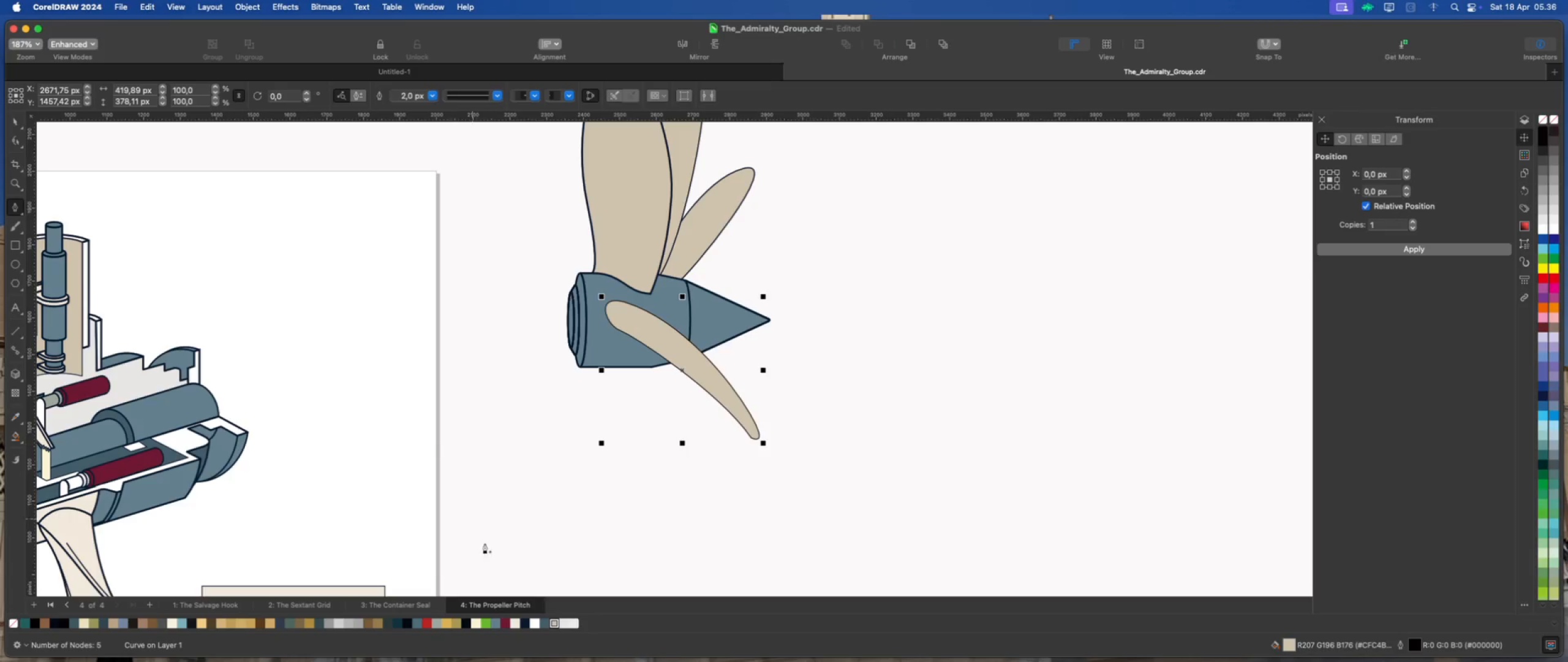 
right_click([527, 623])
 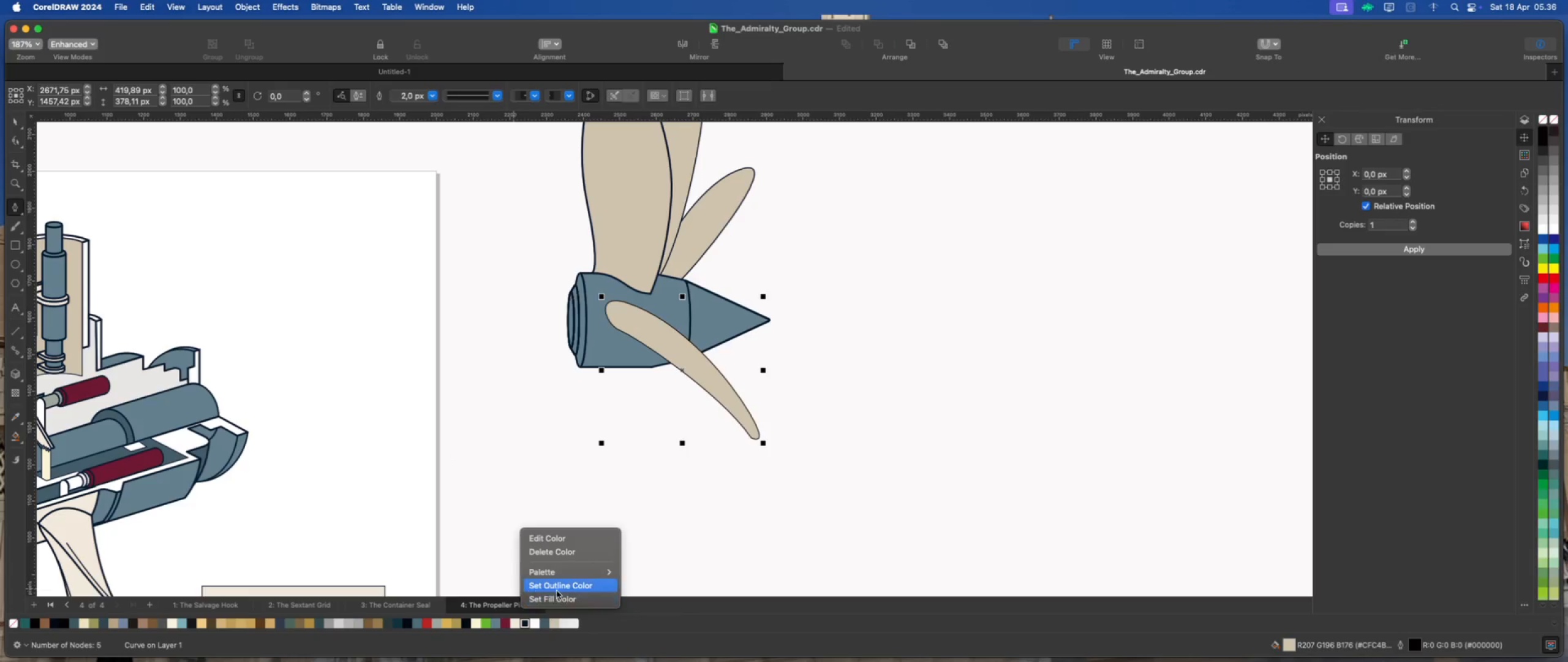 
left_click([559, 587])
 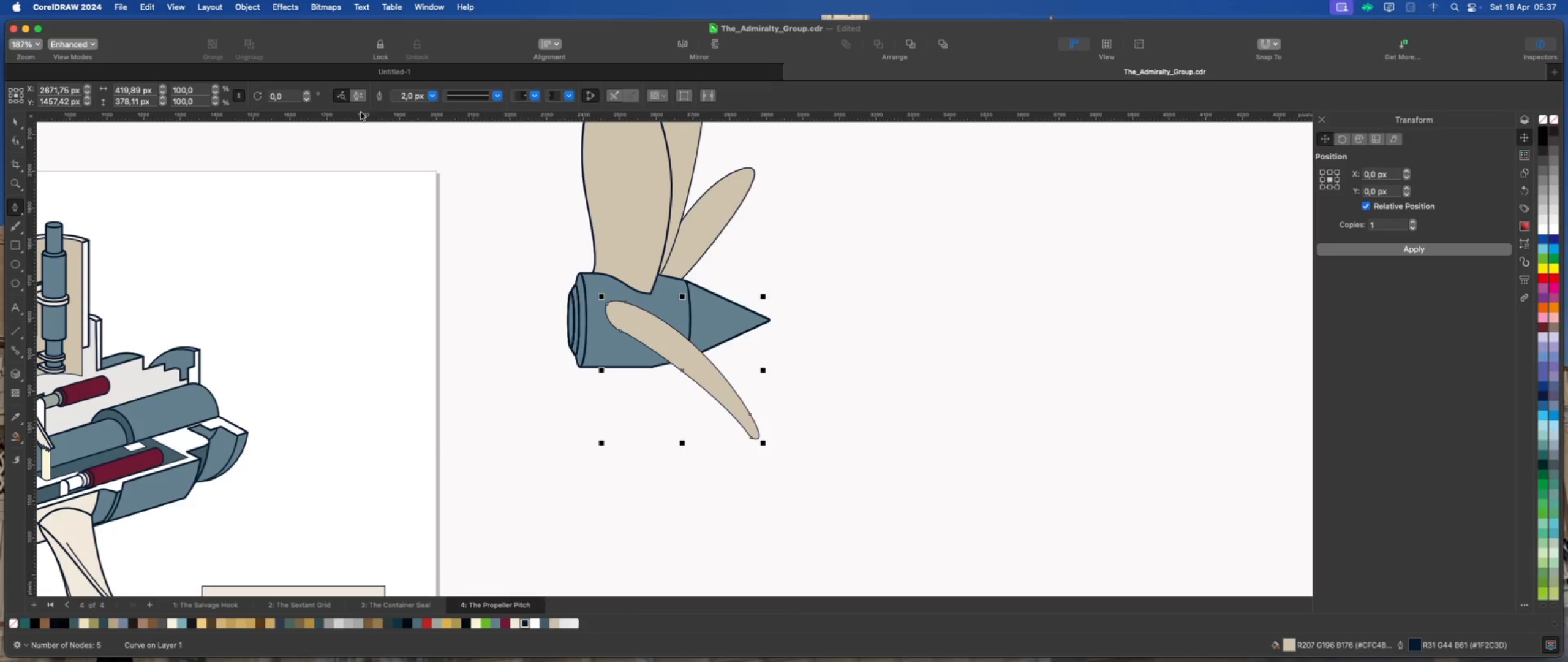 
left_click([431, 94])
 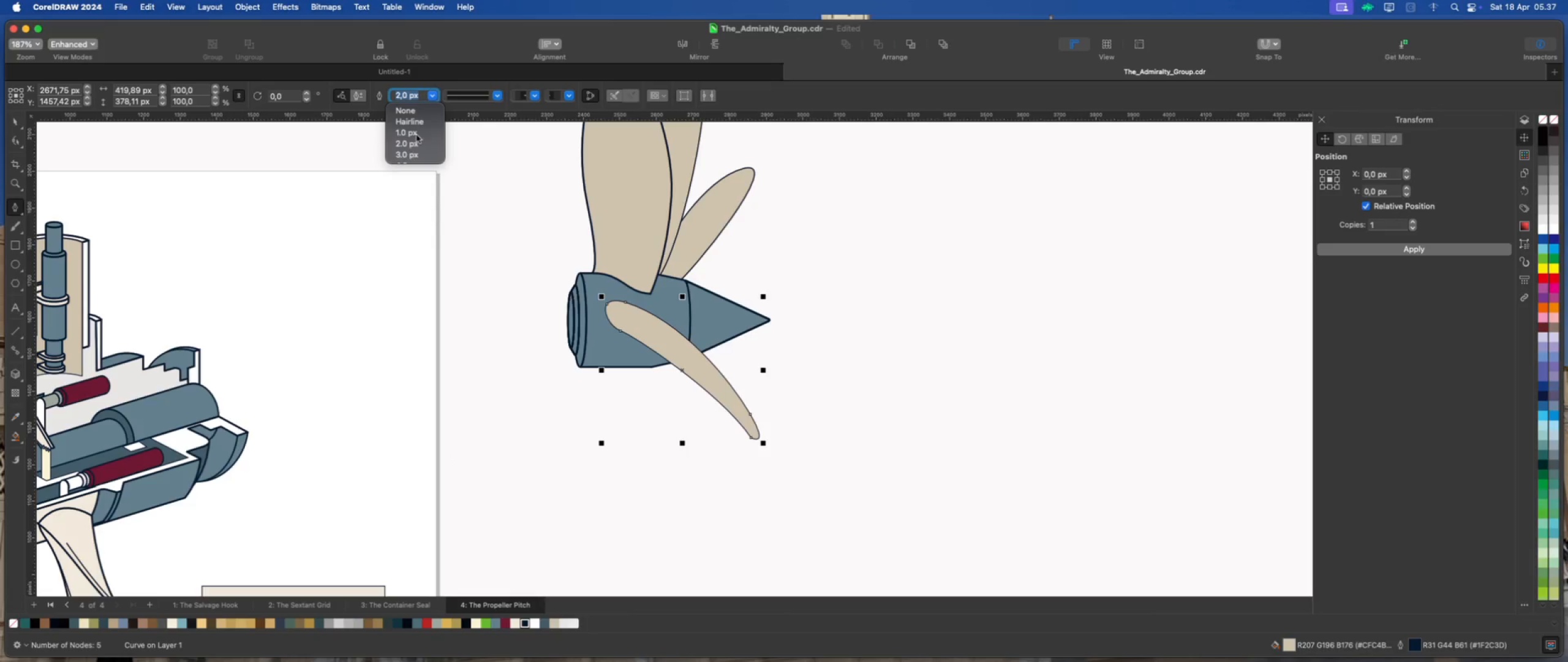 
scroll: coordinate [414, 144], scroll_direction: down, amount: 2.0
 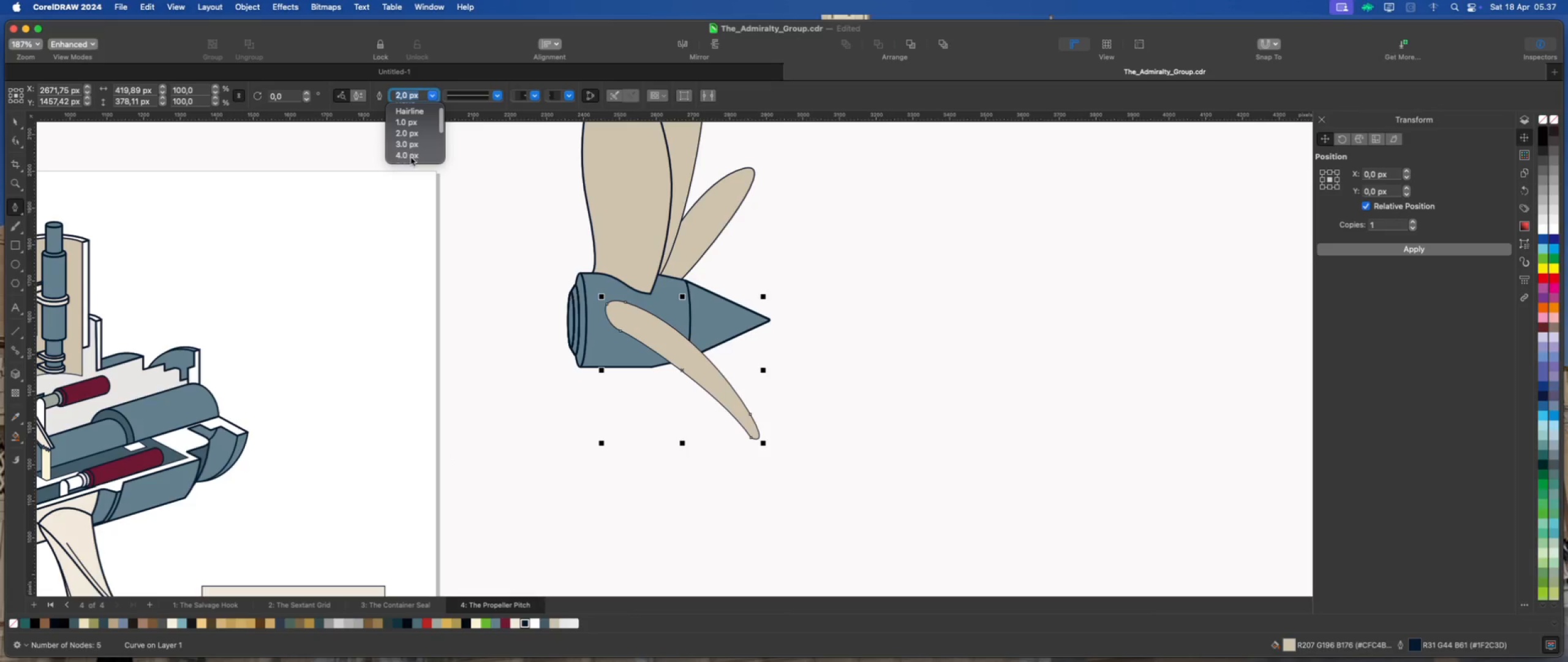 
left_click([411, 157])
 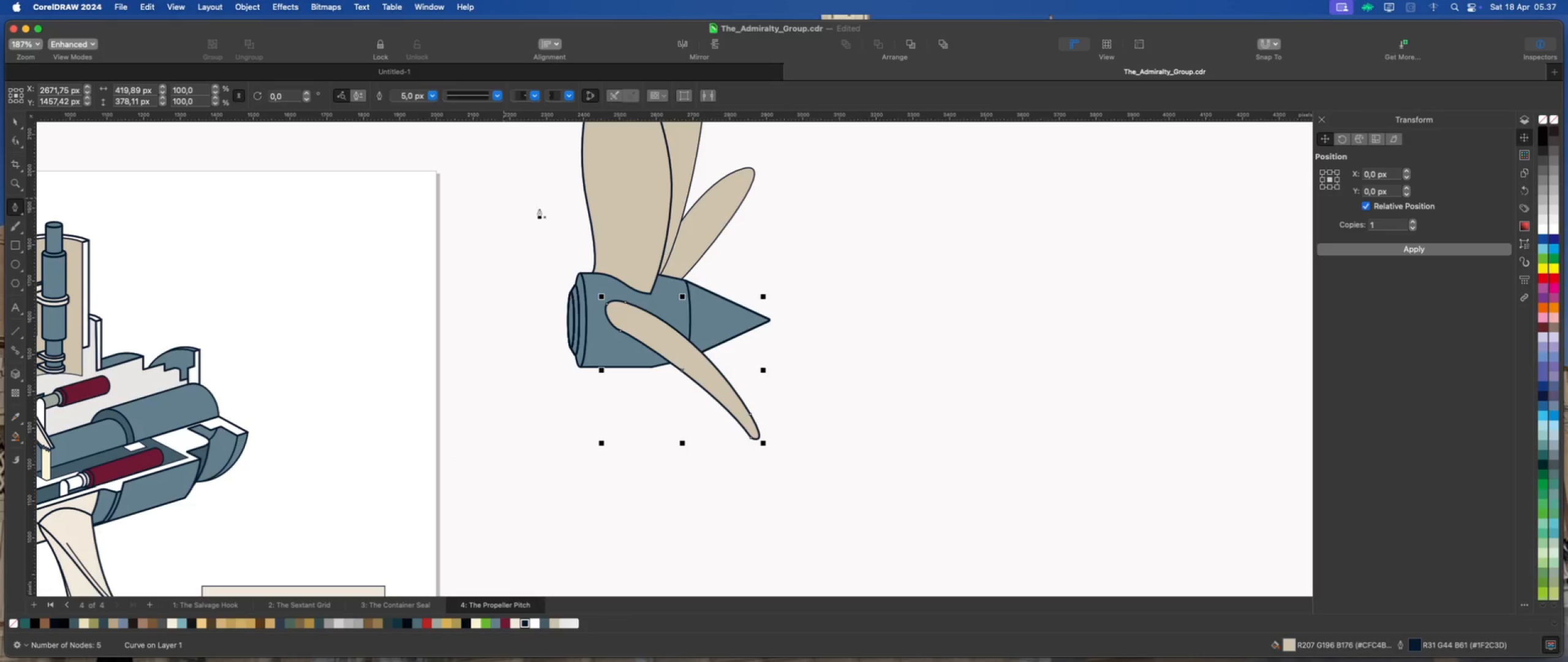 
scroll: coordinate [708, 324], scroll_direction: down, amount: 5.0
 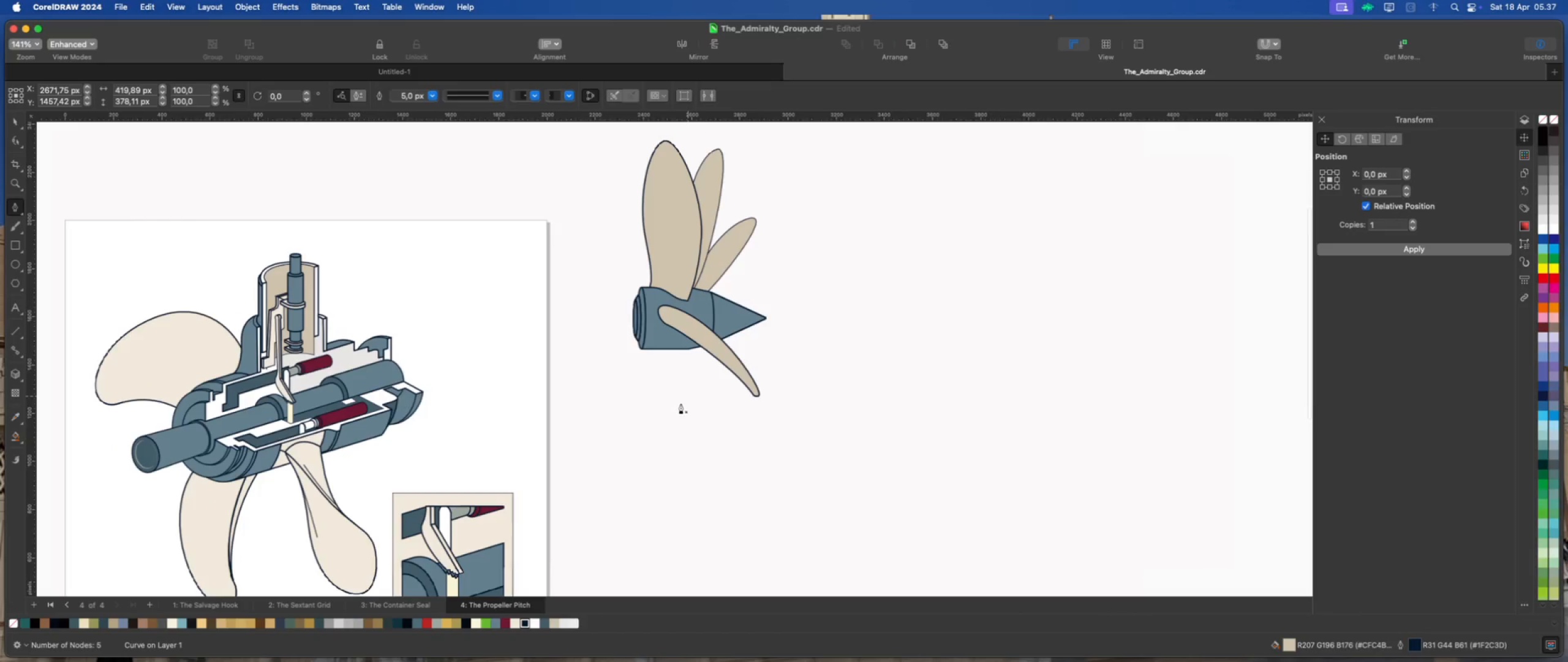 
scroll: coordinate [680, 403], scroll_direction: up, amount: 1.0
 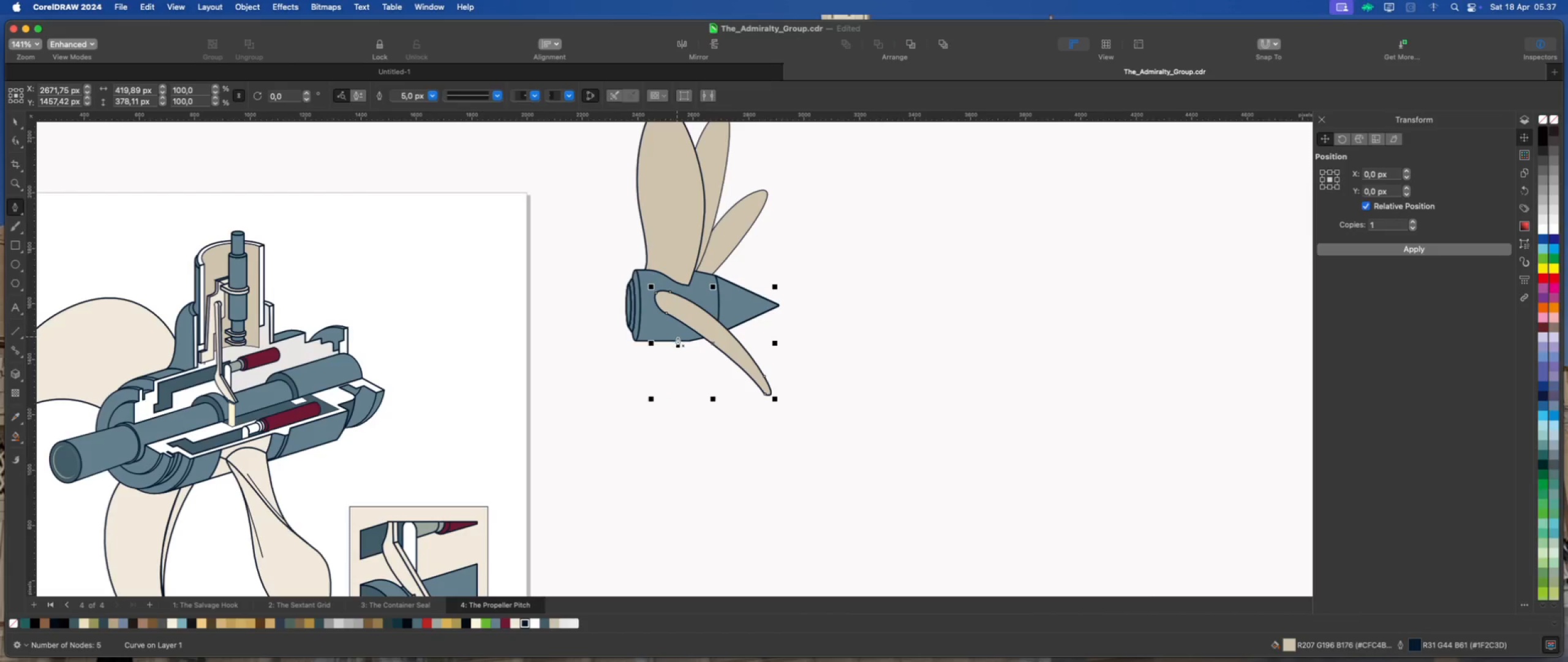 
wait(5.36)
 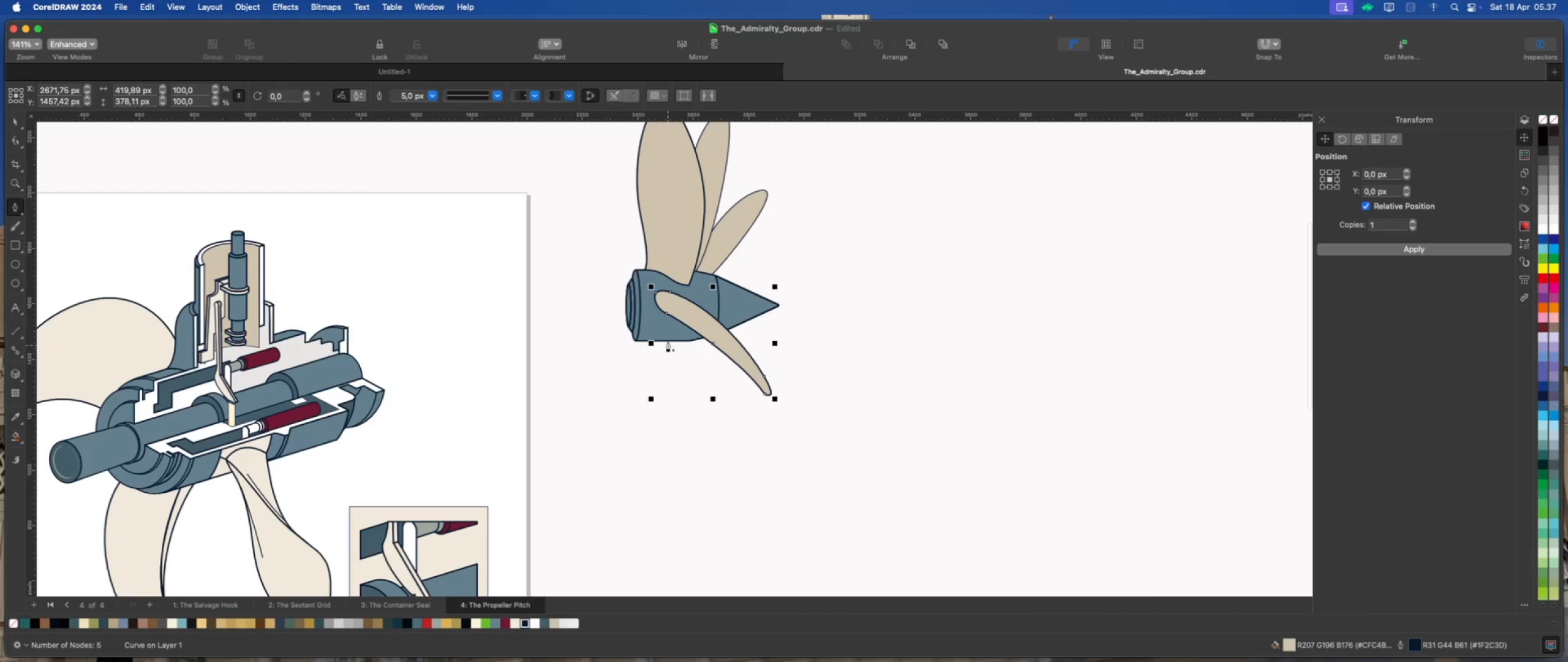 
left_click([690, 340])
 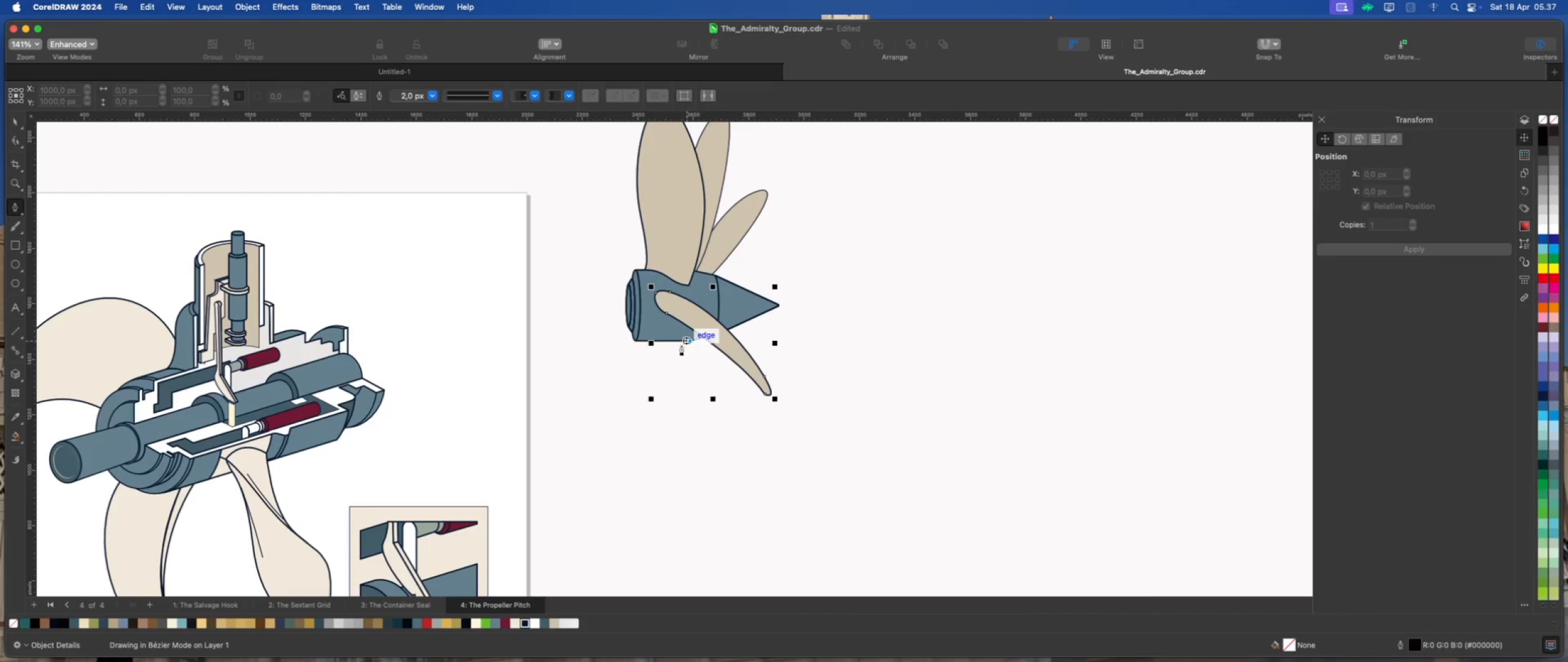 
scroll: coordinate [680, 346], scroll_direction: up, amount: 1.0
 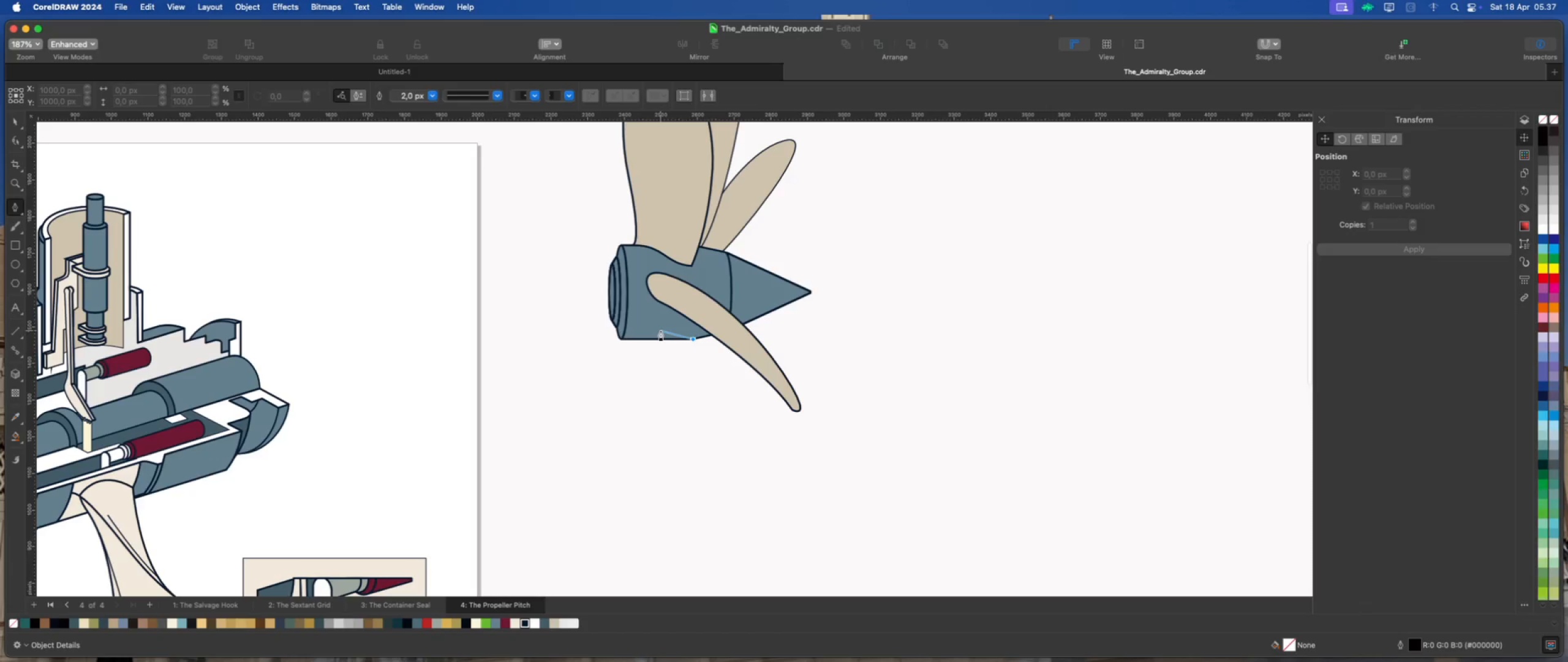 
left_click_drag(start_coordinate=[658, 330], to_coordinate=[643, 323])
 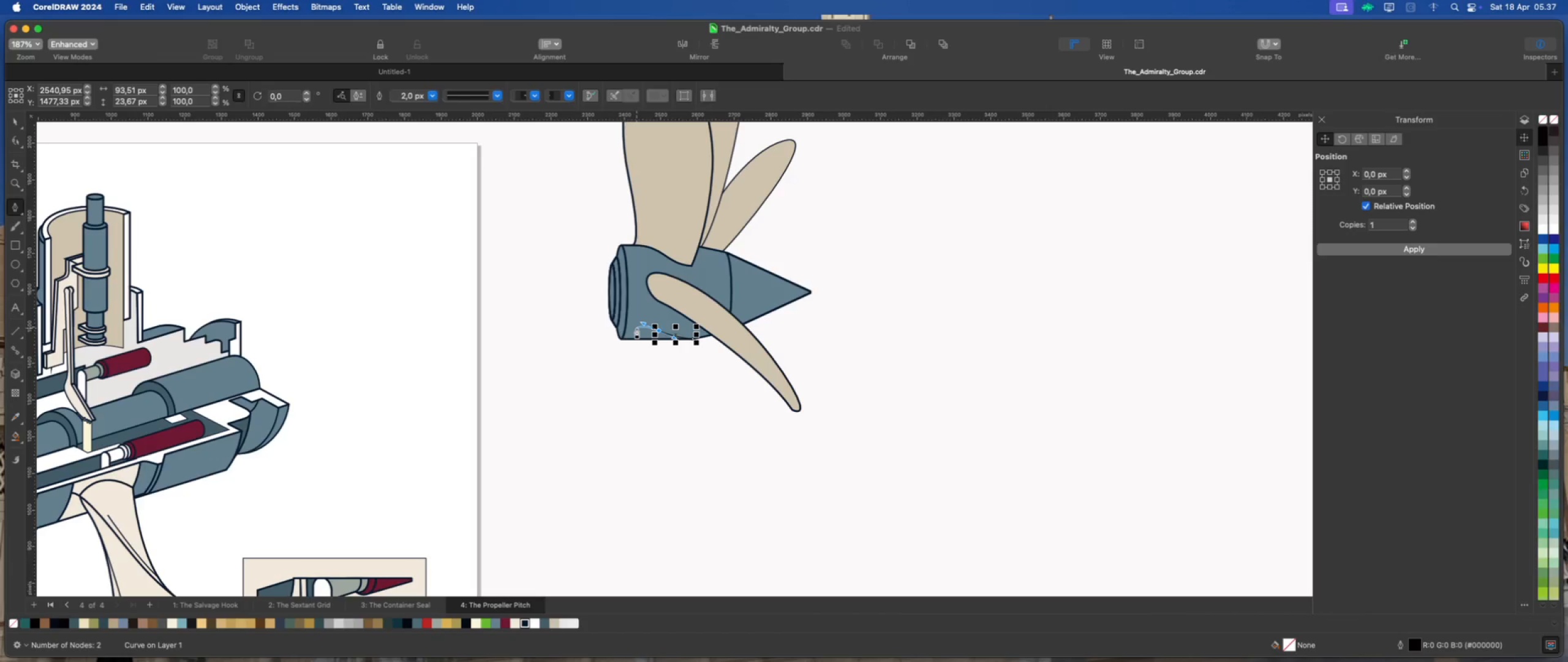 
left_click([636, 328])
 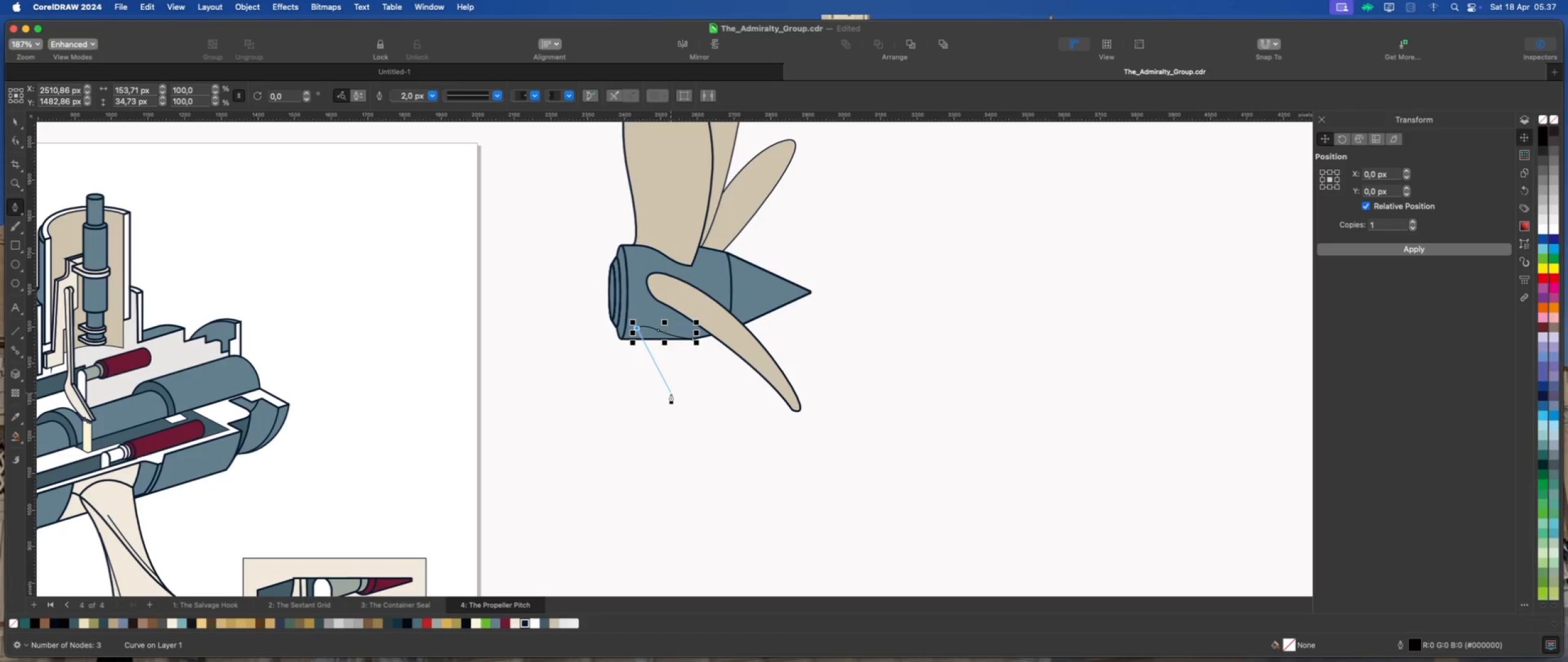 
wait(5.62)
 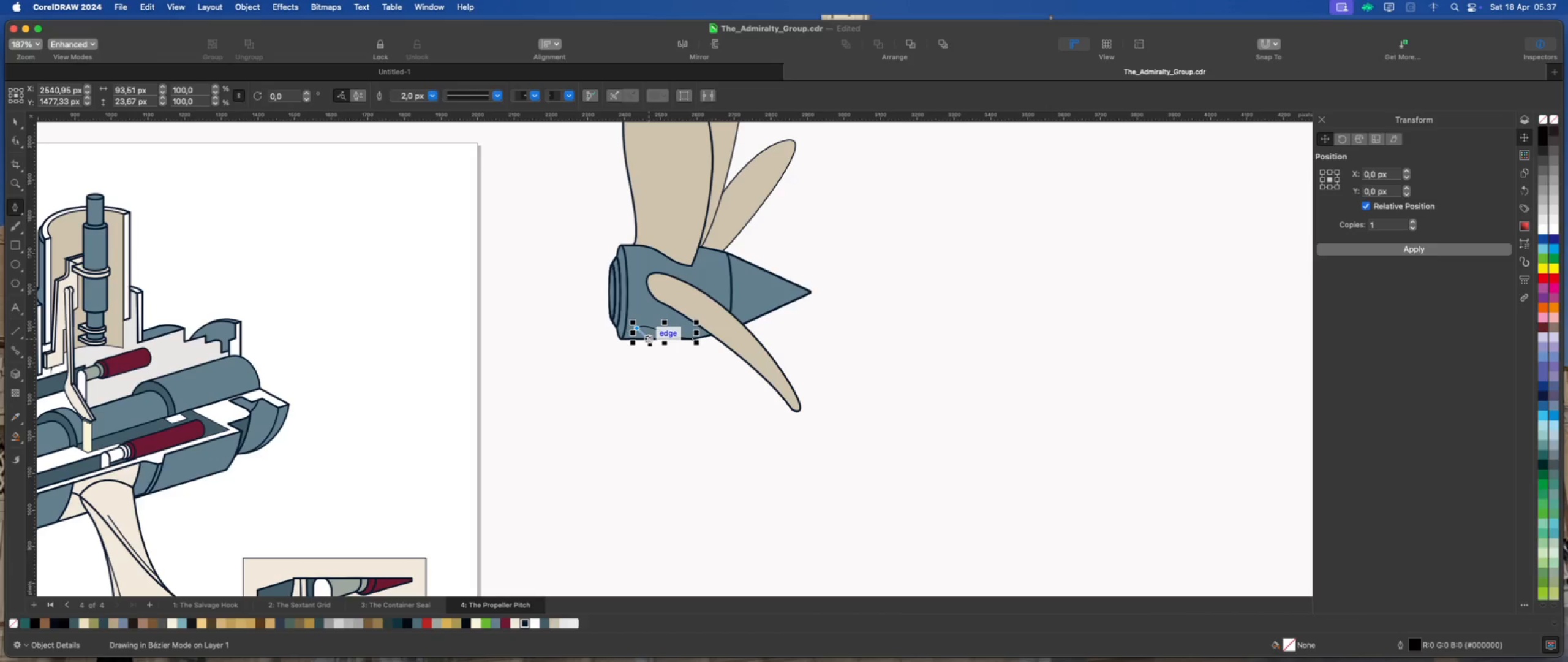 
left_click_drag(start_coordinate=[657, 349], to_coordinate=[670, 359])
 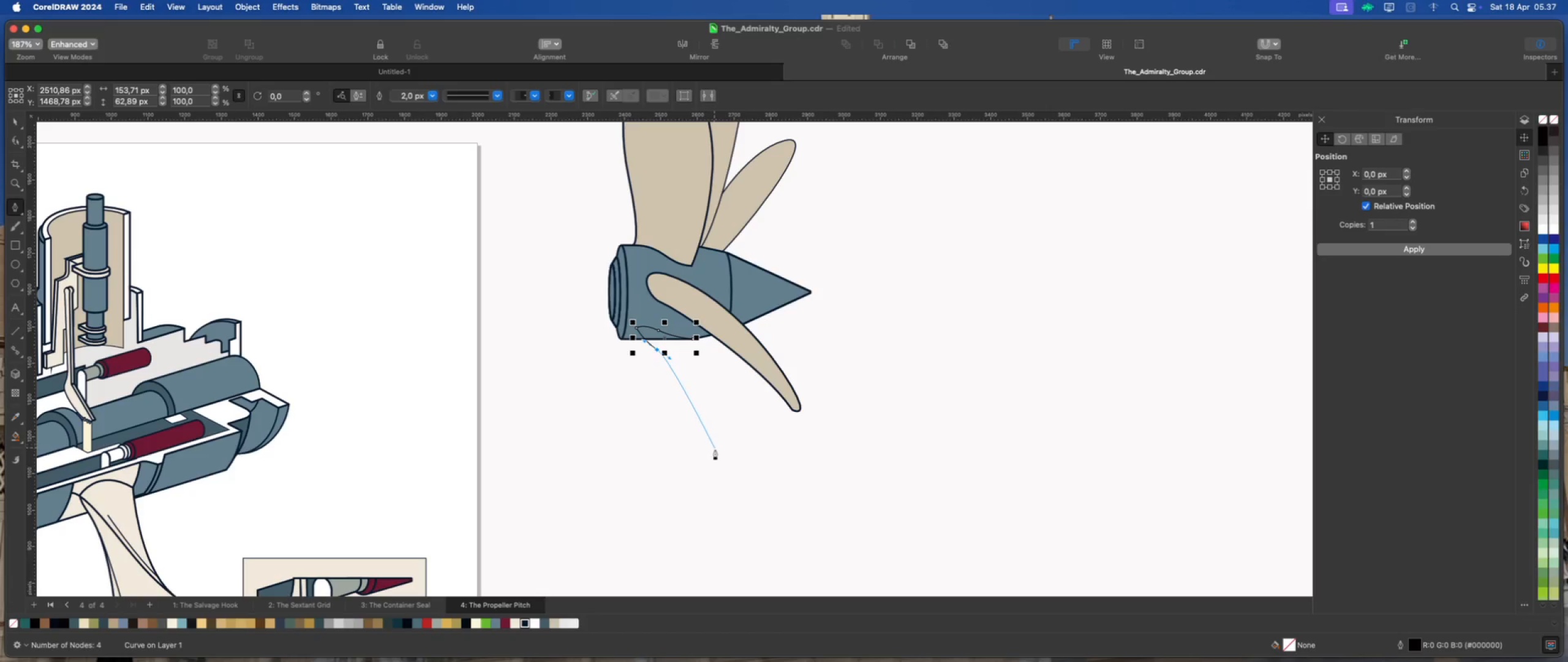 
scroll: coordinate [706, 418], scroll_direction: down, amount: 2.0
 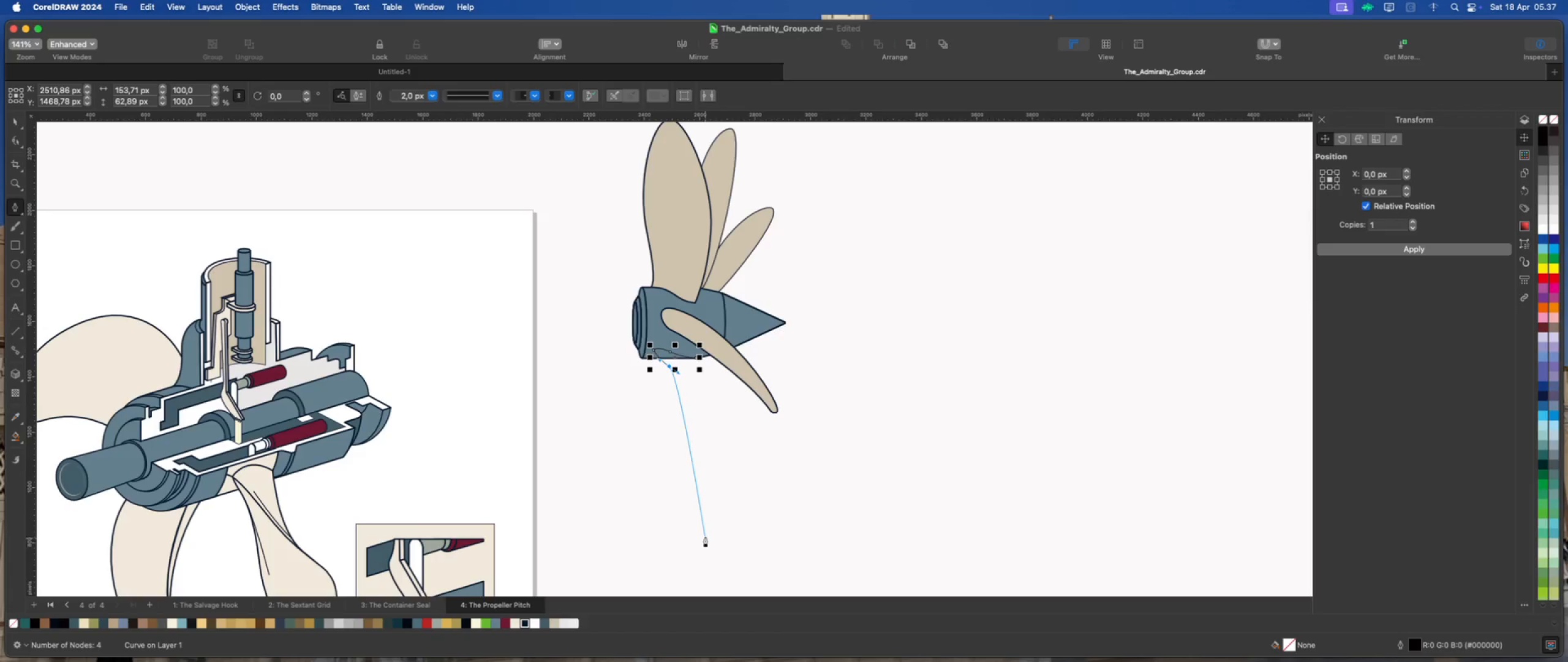 
wait(6.41)
 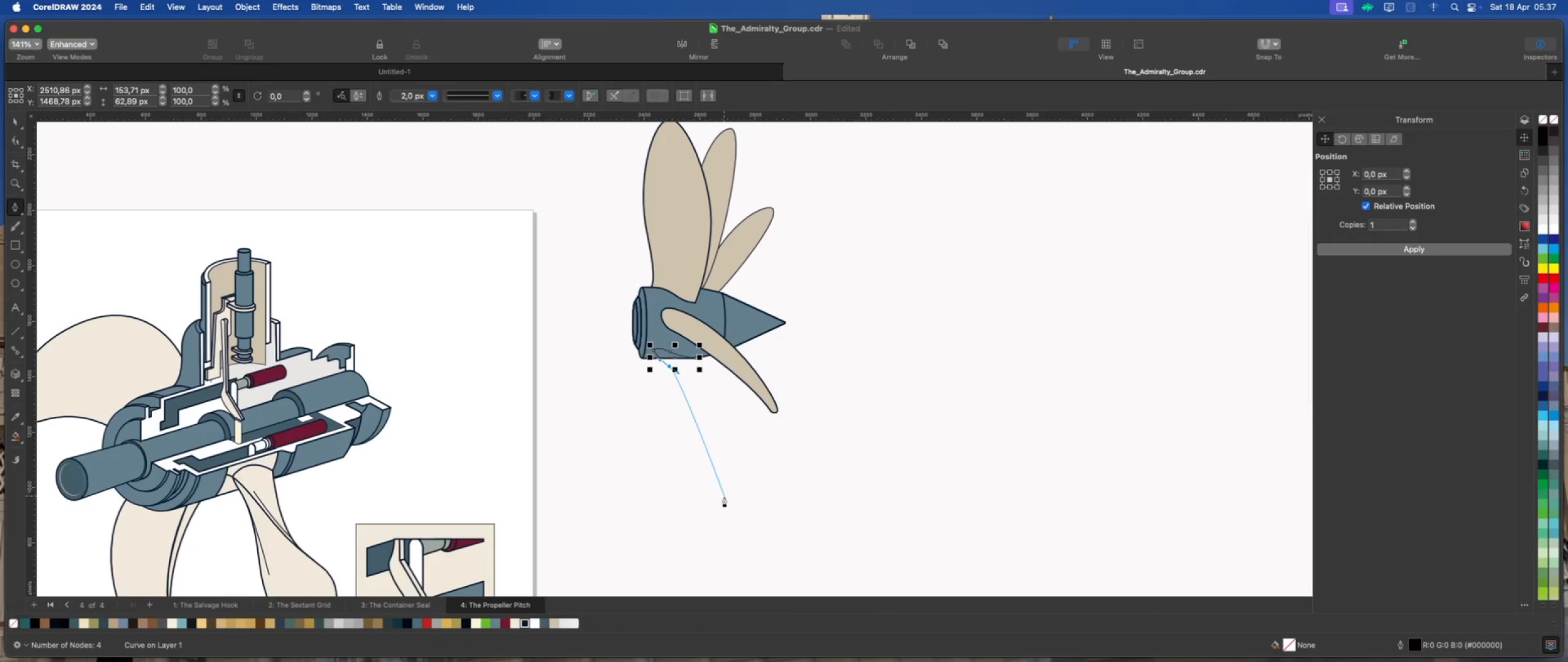 
left_click_drag(start_coordinate=[706, 536], to_coordinate=[696, 586])
 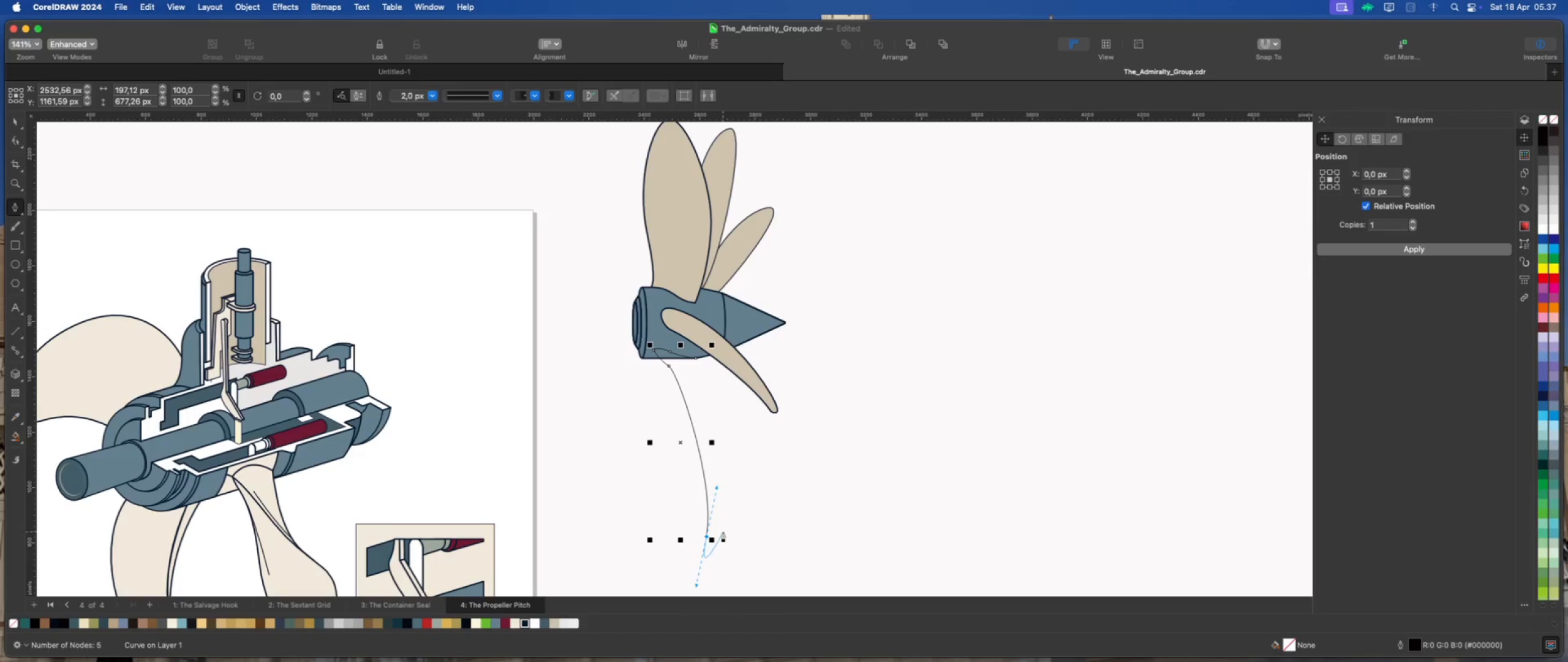 
left_click_drag(start_coordinate=[723, 530], to_coordinate=[723, 520])
 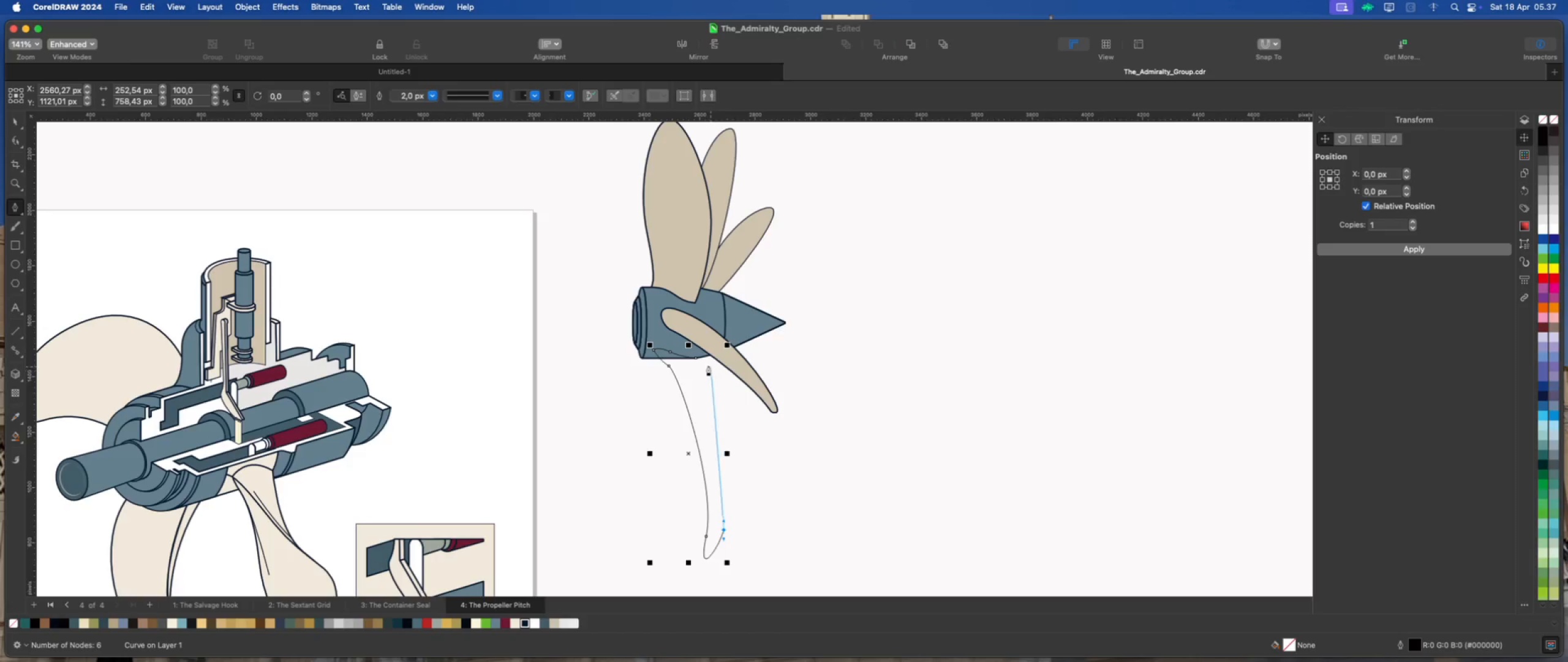 
left_click([698, 357])
 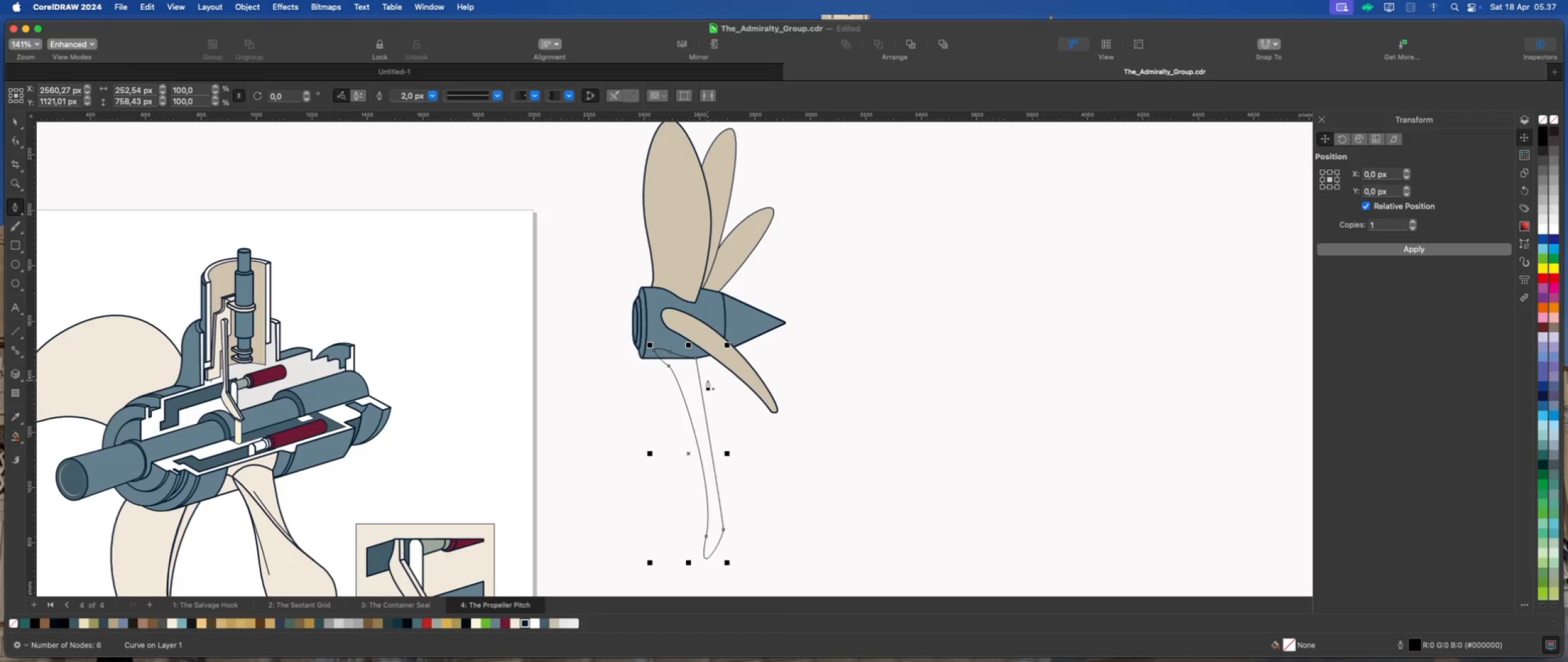 
key(Meta+Z)
 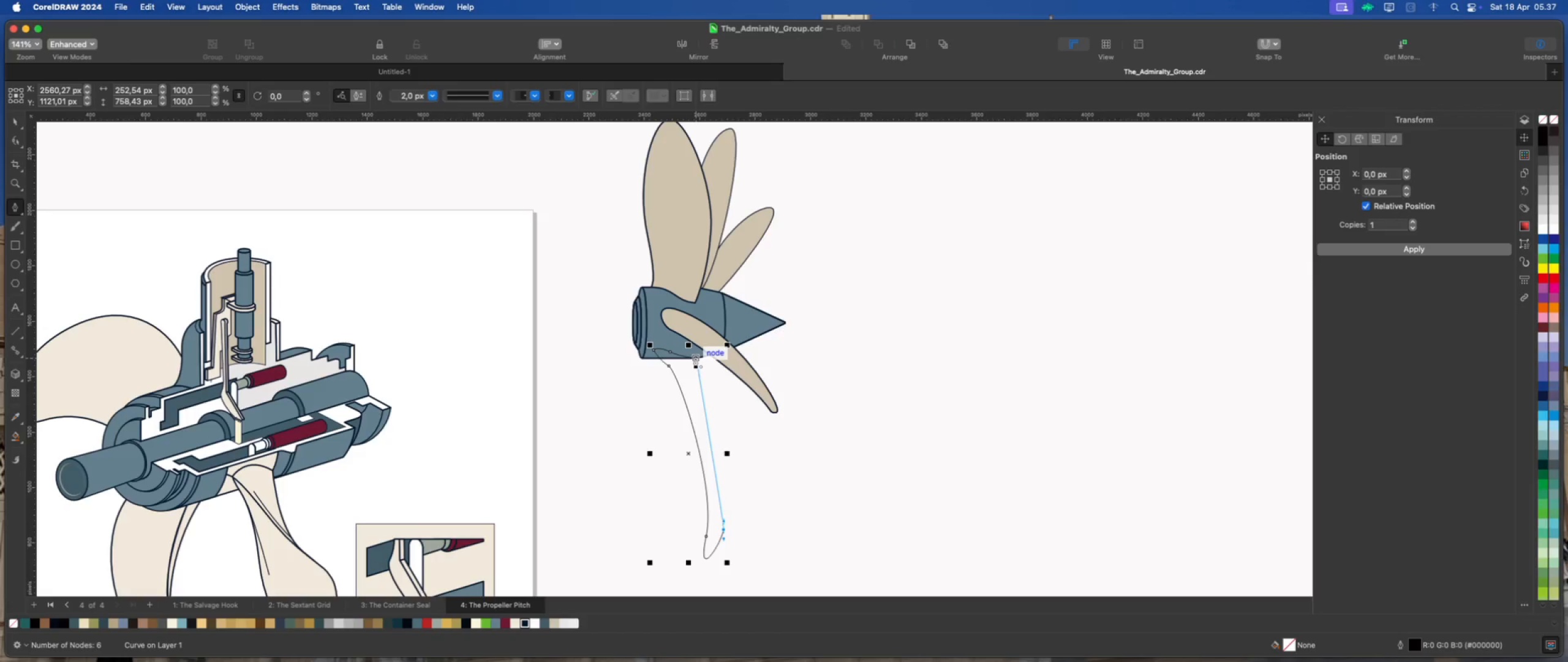 
left_click_drag(start_coordinate=[696, 358], to_coordinate=[729, 436])
 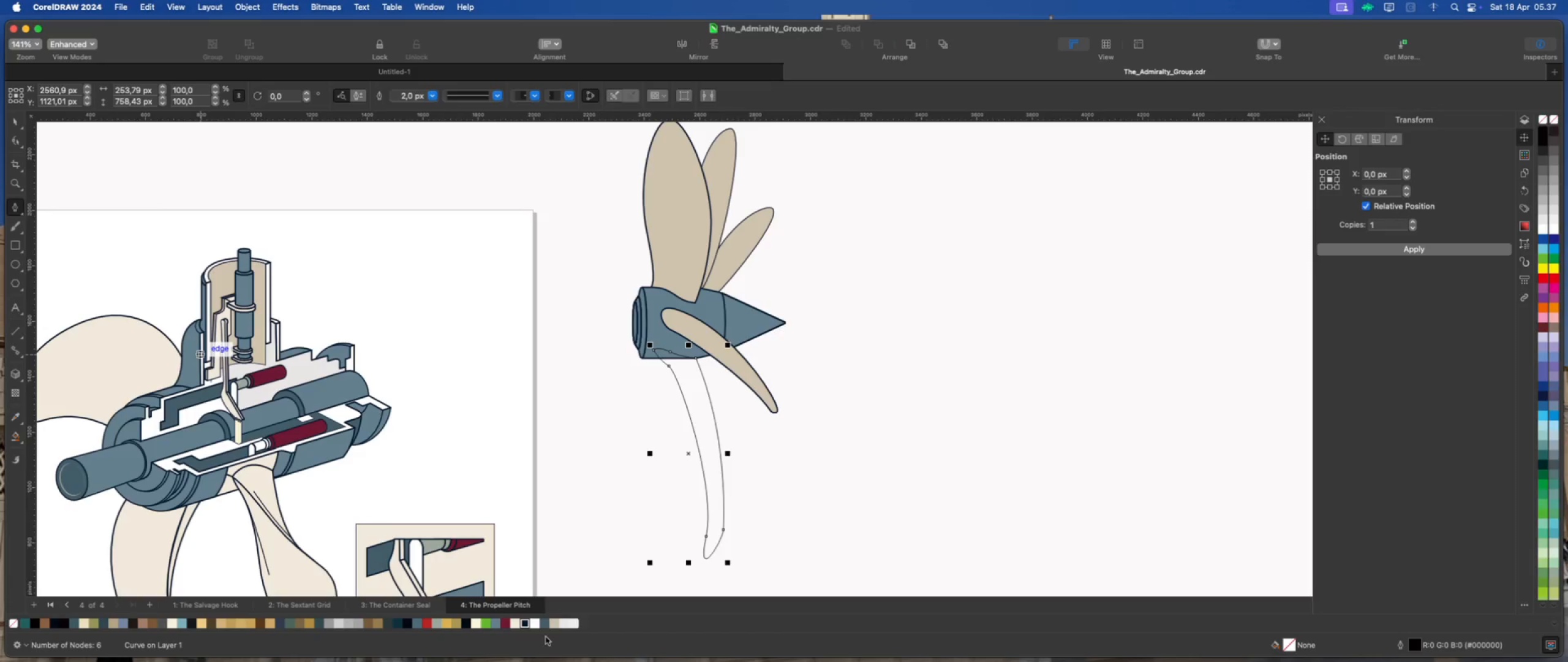 
left_click([556, 622])
 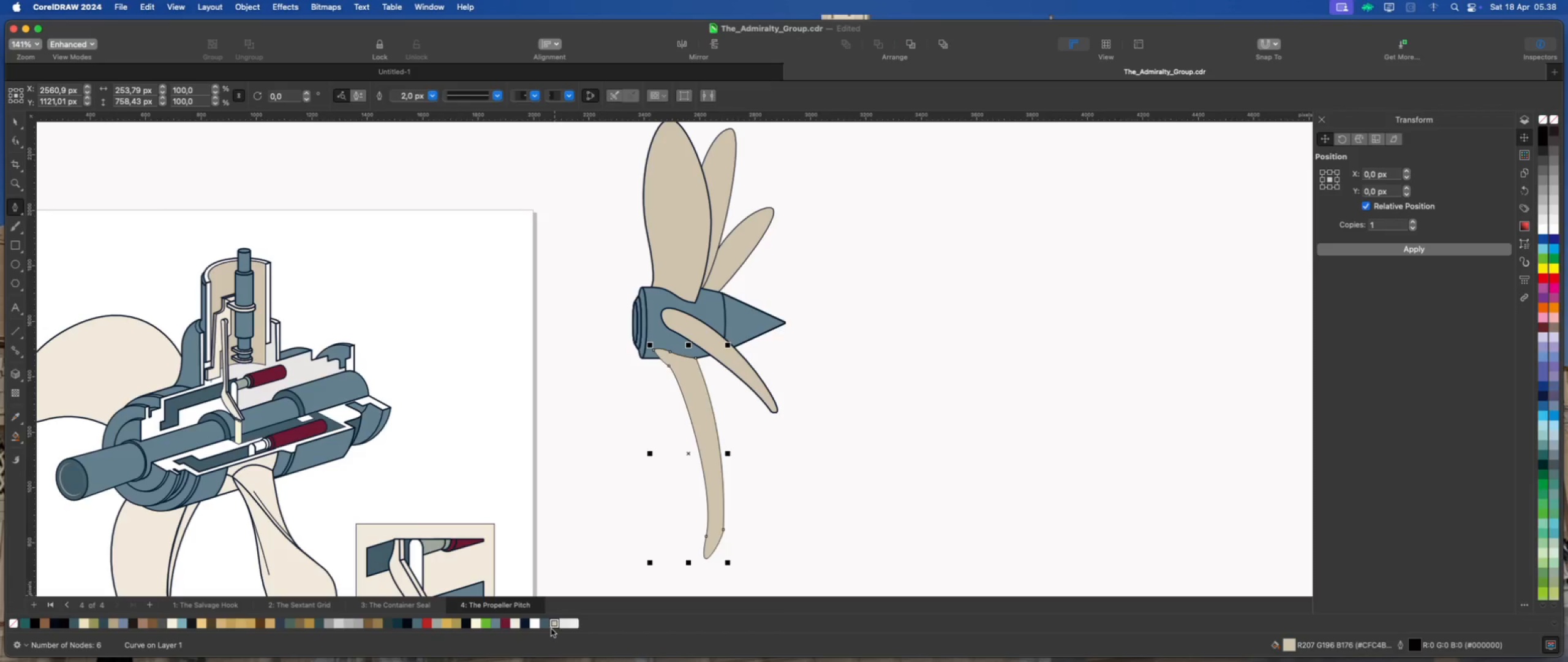 
right_click([527, 622])
 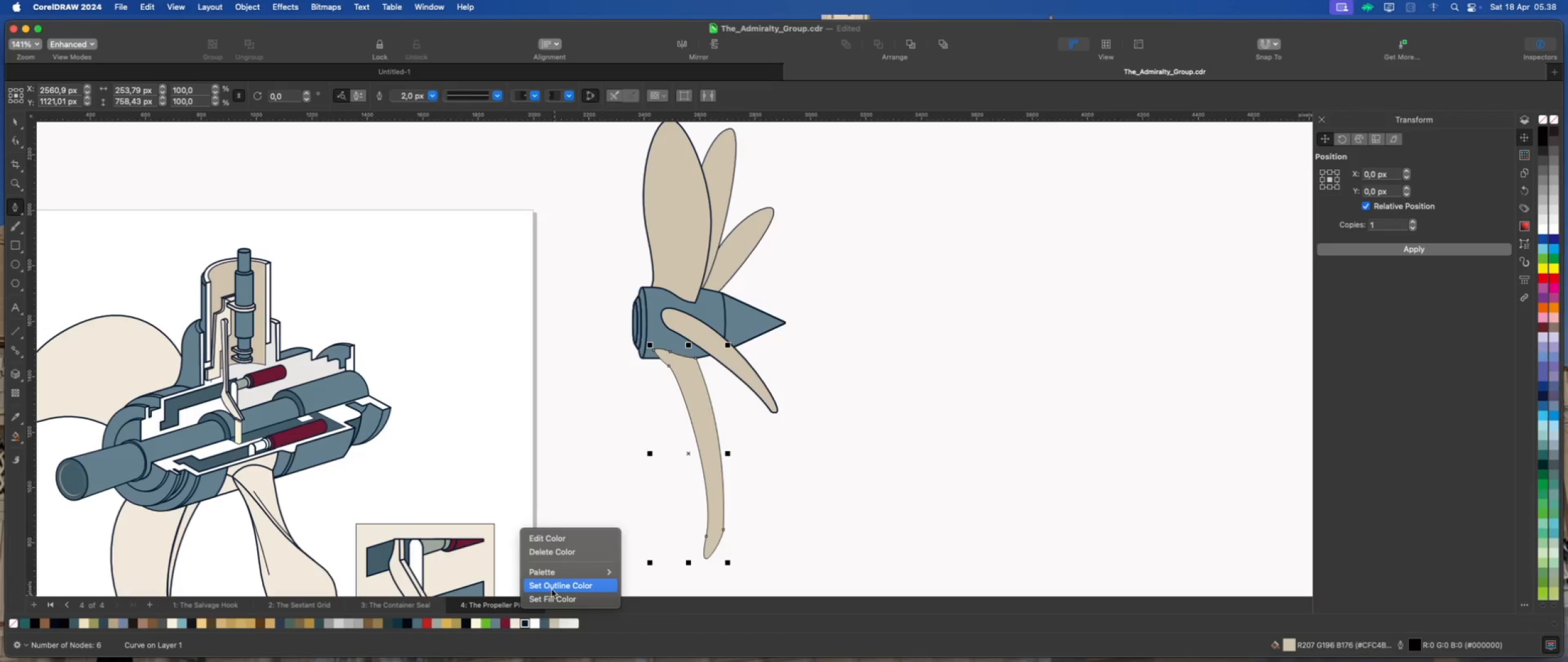 
left_click([554, 586])
 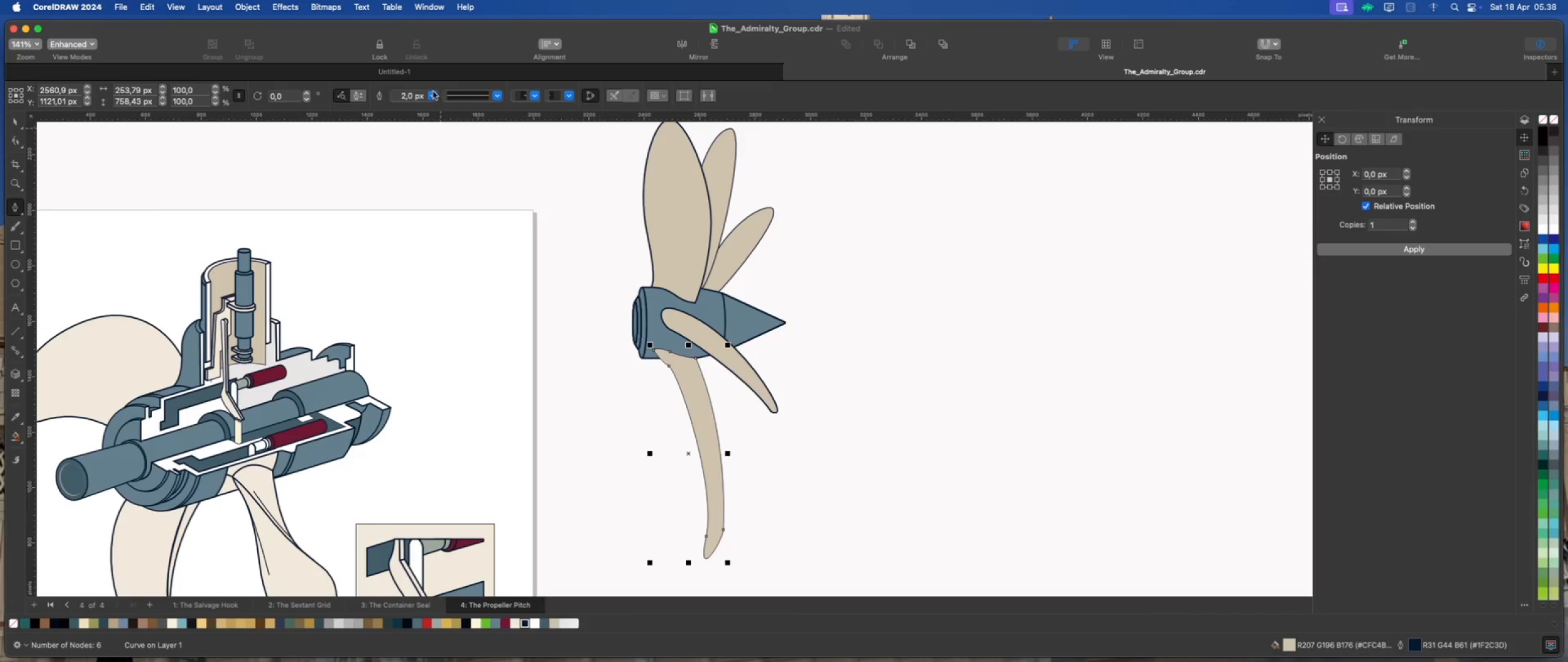 
left_click([431, 94])
 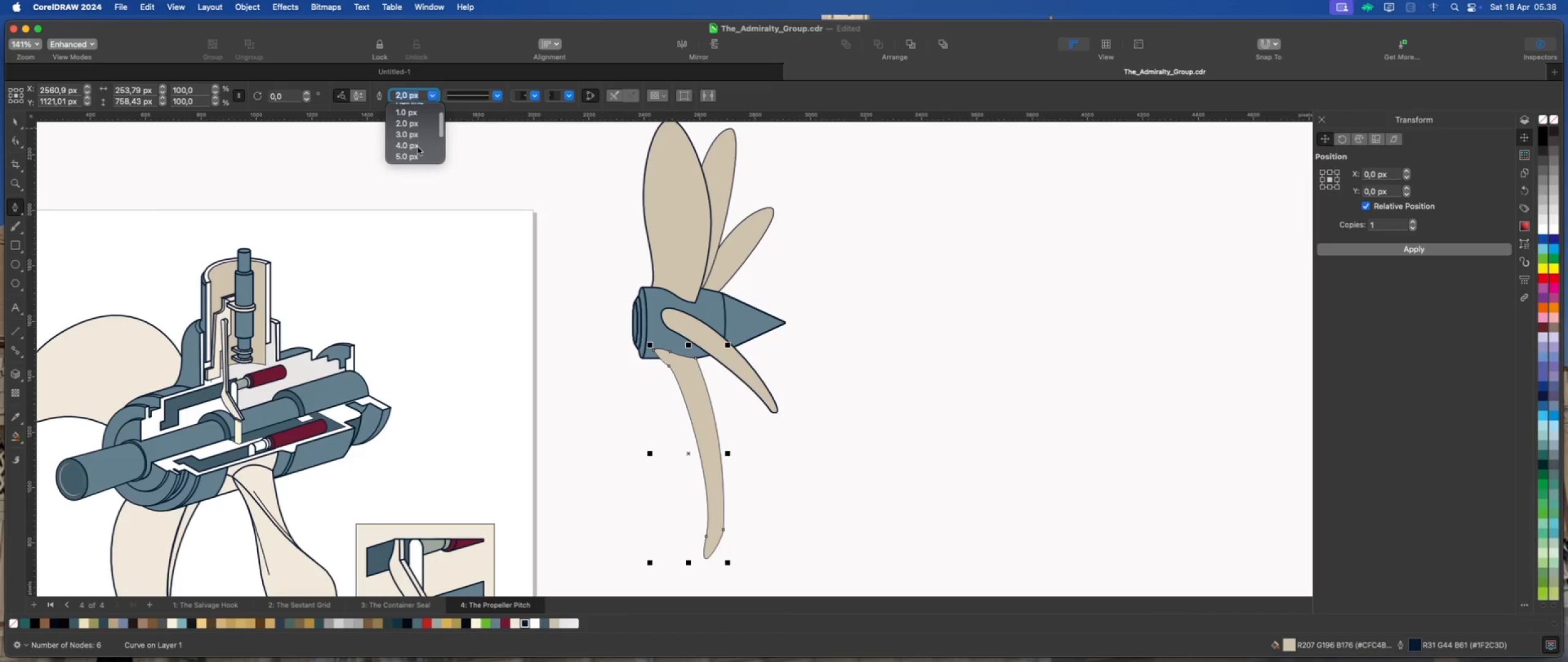 
left_click([413, 158])
 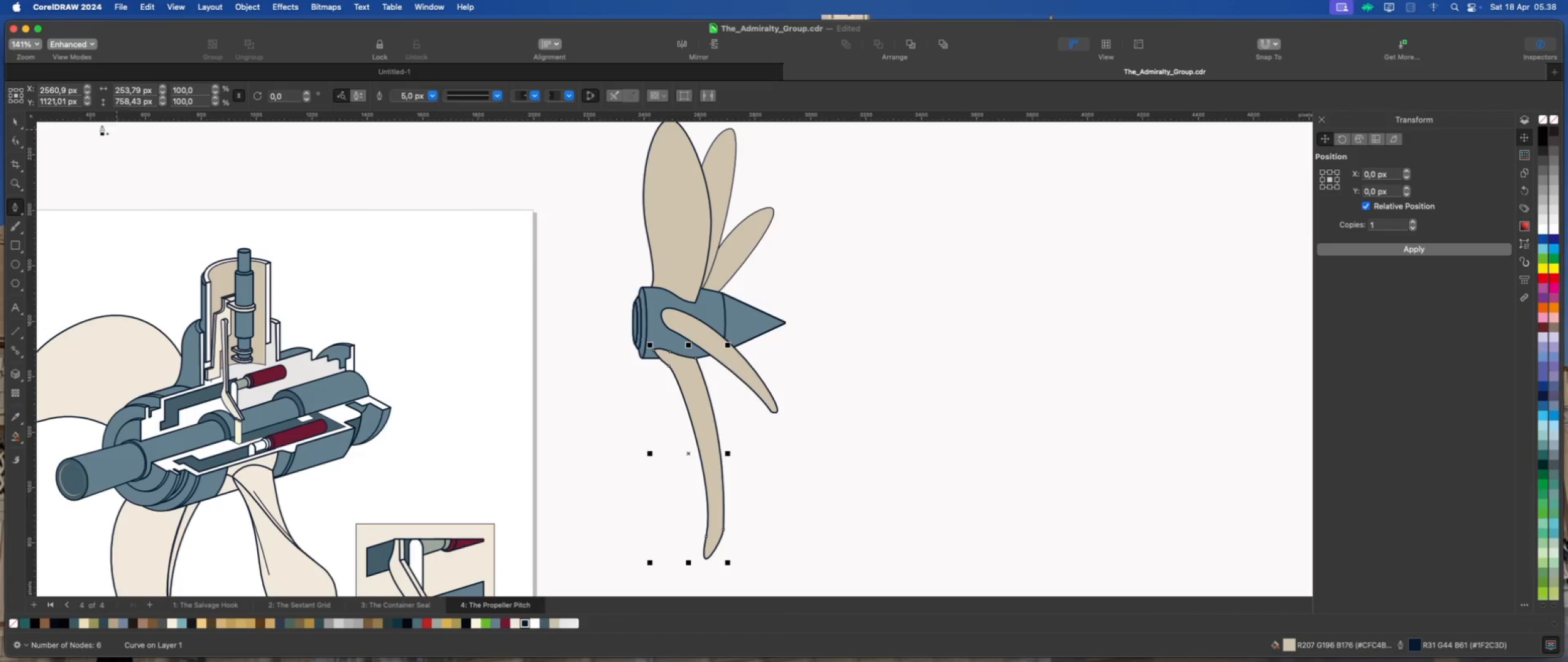 
left_click([17, 139])
 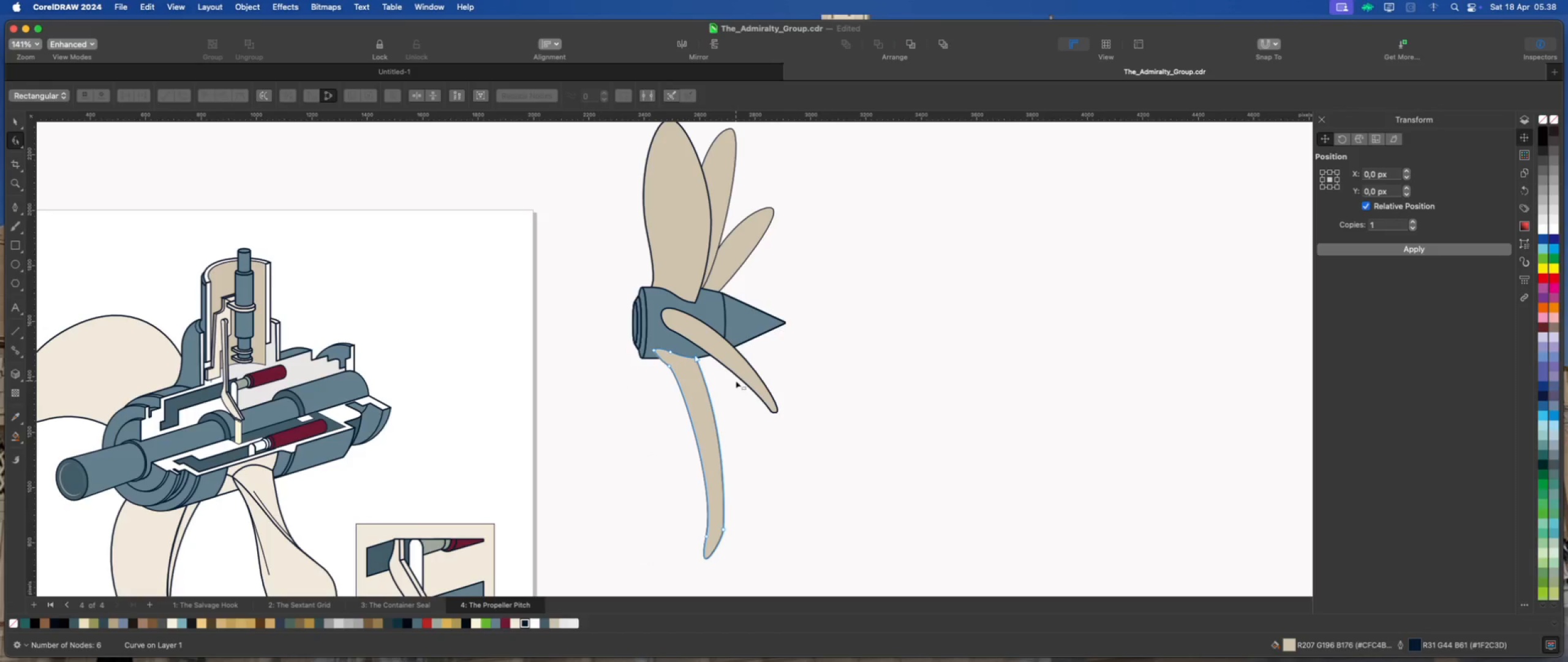 
scroll: coordinate [697, 305], scroll_direction: down, amount: 2.0
 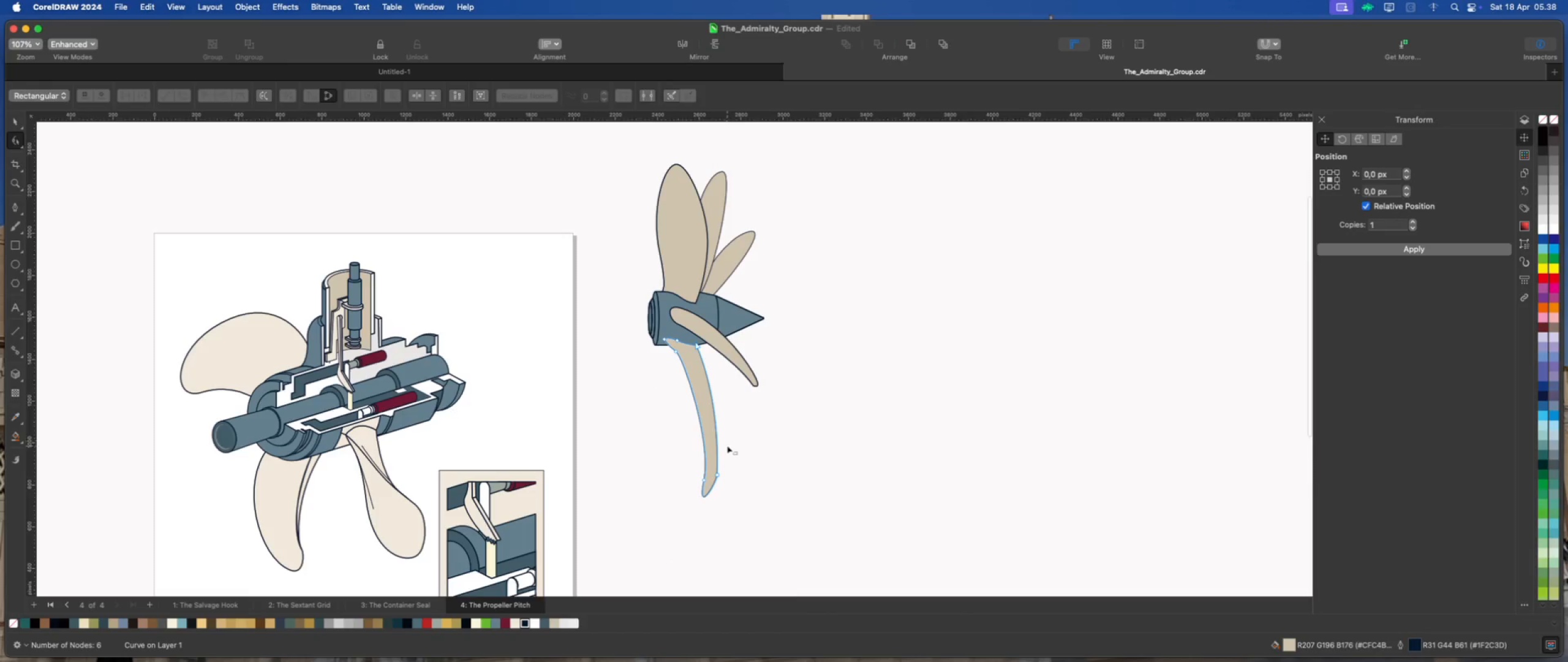 
scroll: coordinate [723, 468], scroll_direction: up, amount: 3.0
 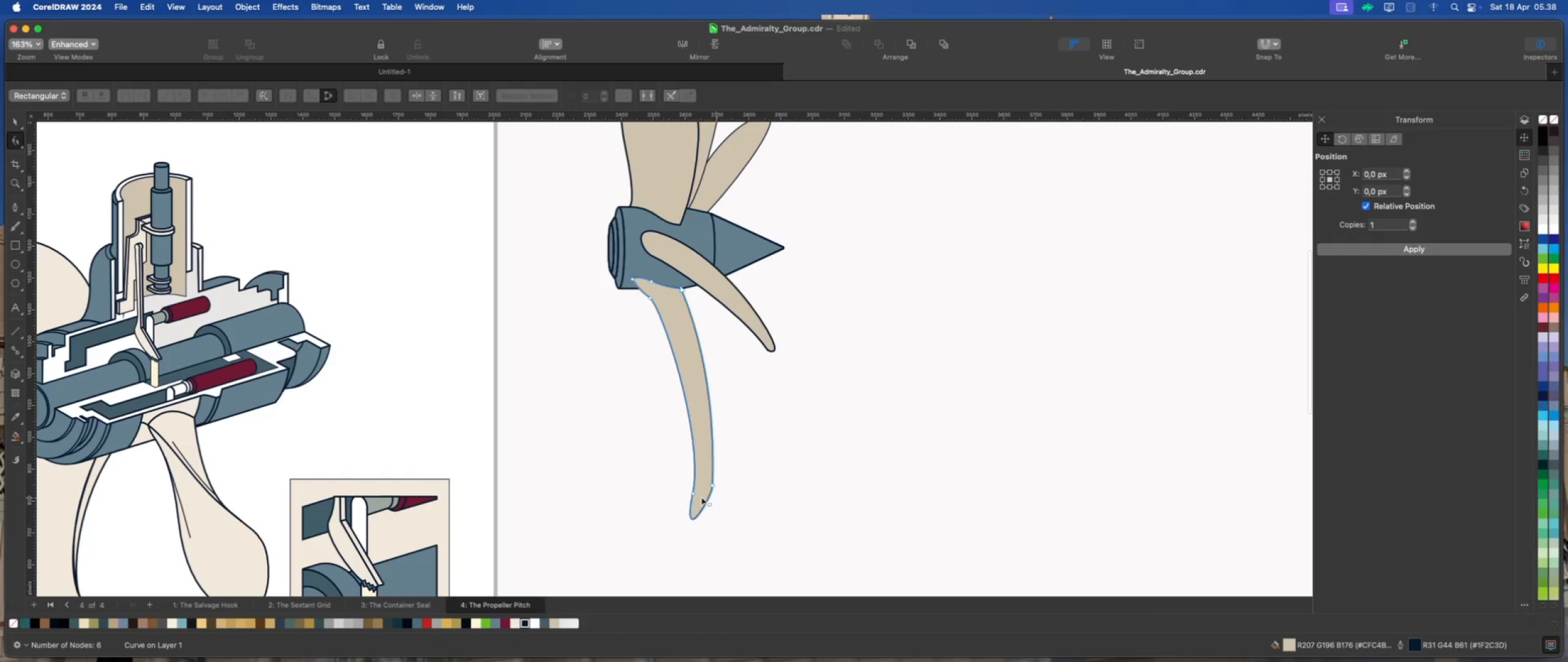 
left_click_drag(start_coordinate=[674, 467], to_coordinate=[741, 499])
 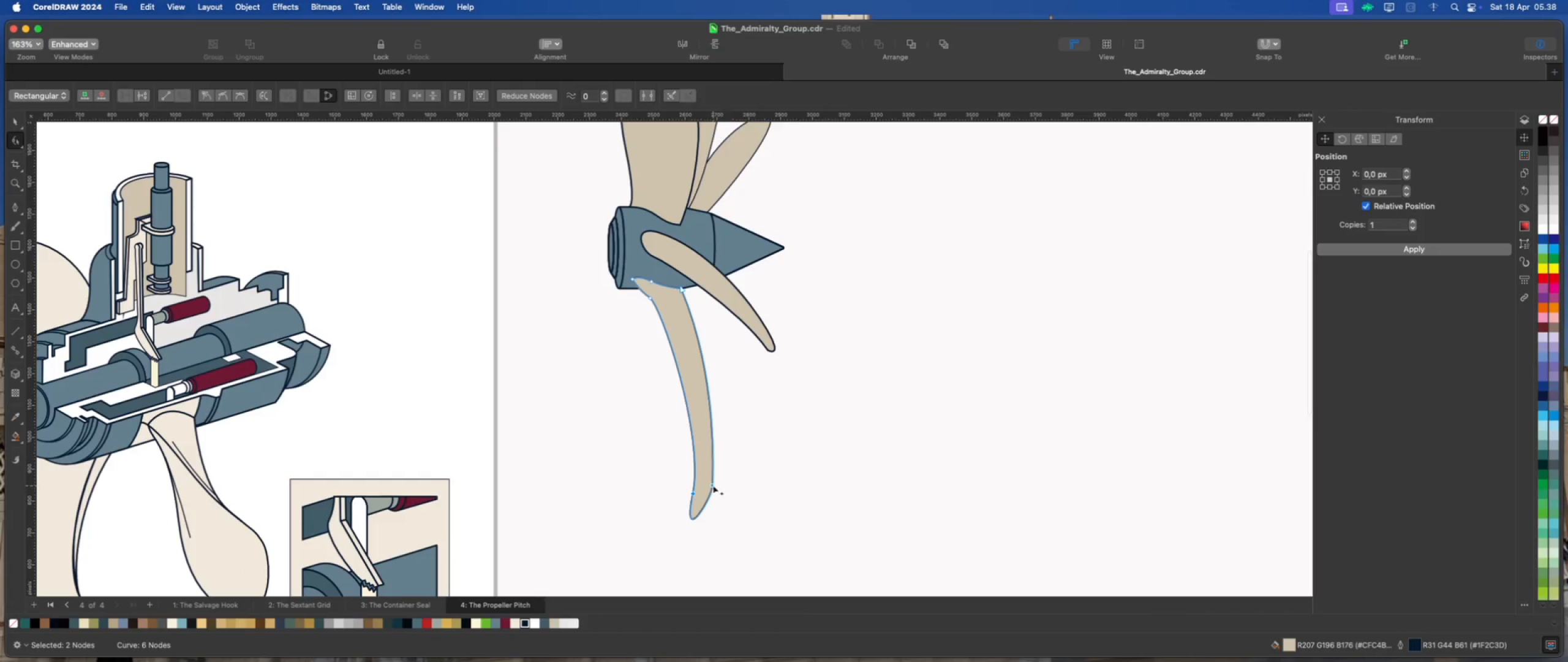 
left_click_drag(start_coordinate=[712, 485], to_coordinate=[709, 452])
 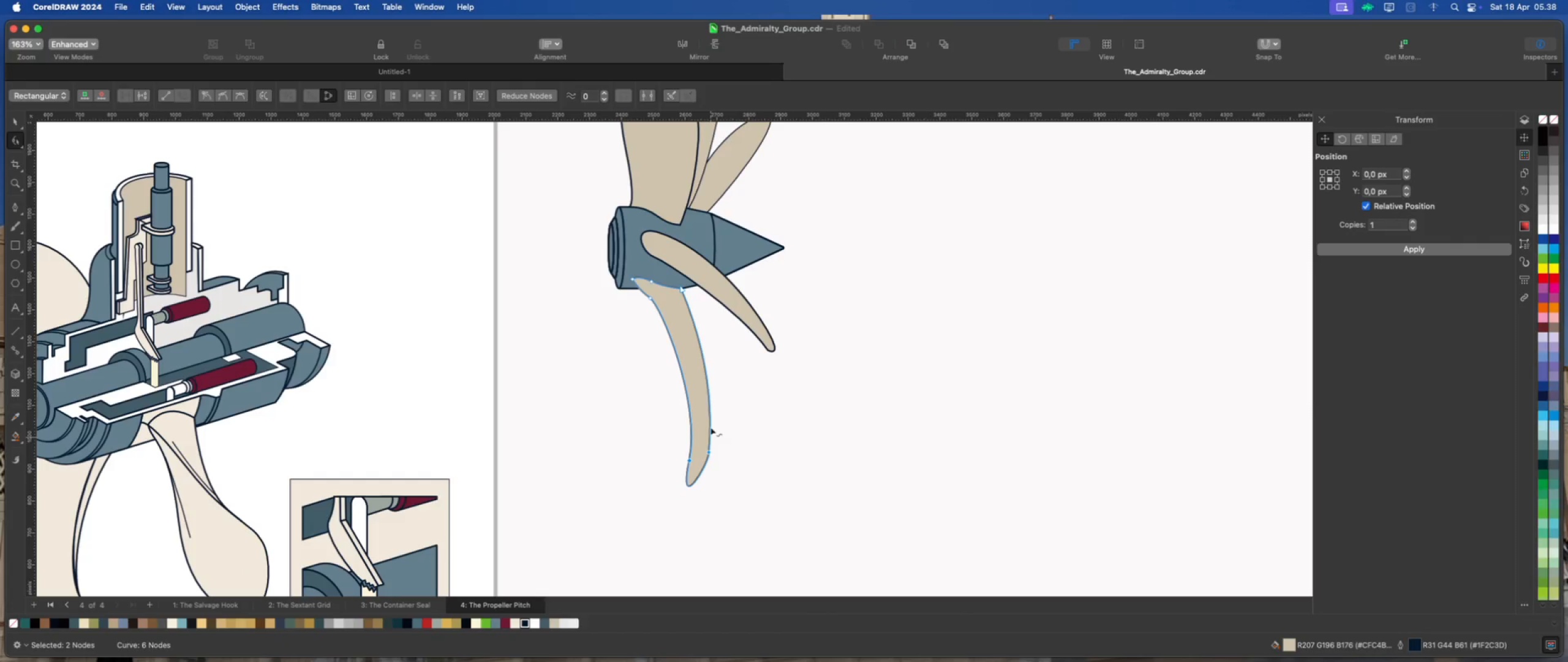 
scroll: coordinate [696, 313], scroll_direction: up, amount: 4.0
 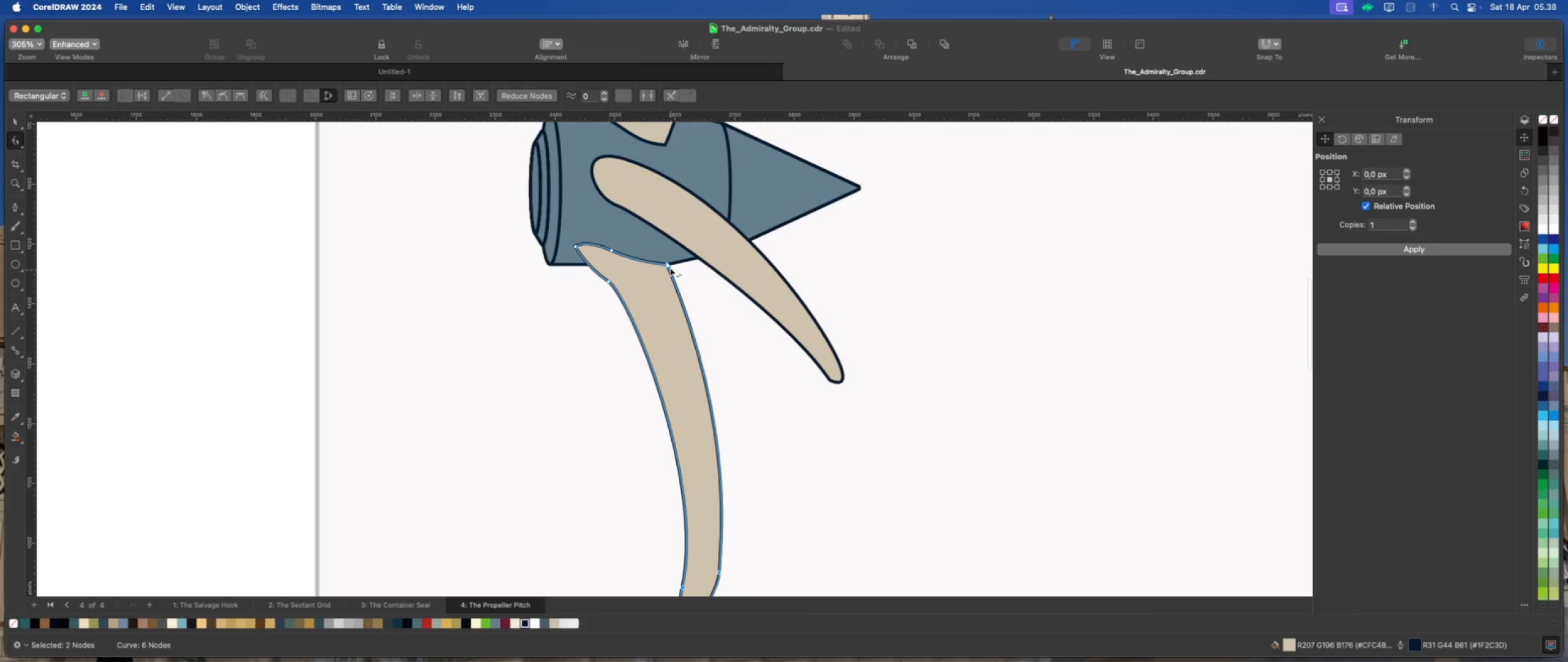 
left_click_drag(start_coordinate=[668, 265], to_coordinate=[680, 263])
 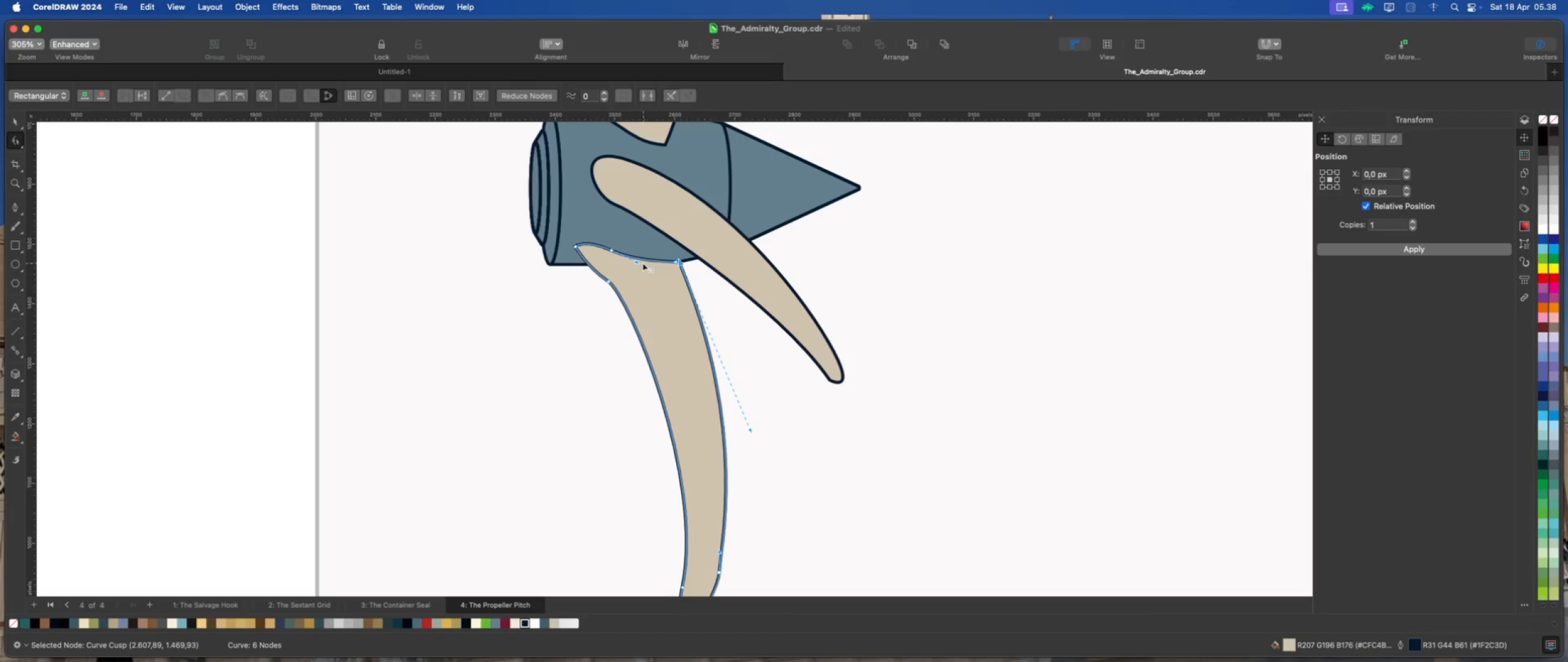 
left_click_drag(start_coordinate=[636, 262], to_coordinate=[644, 268])
 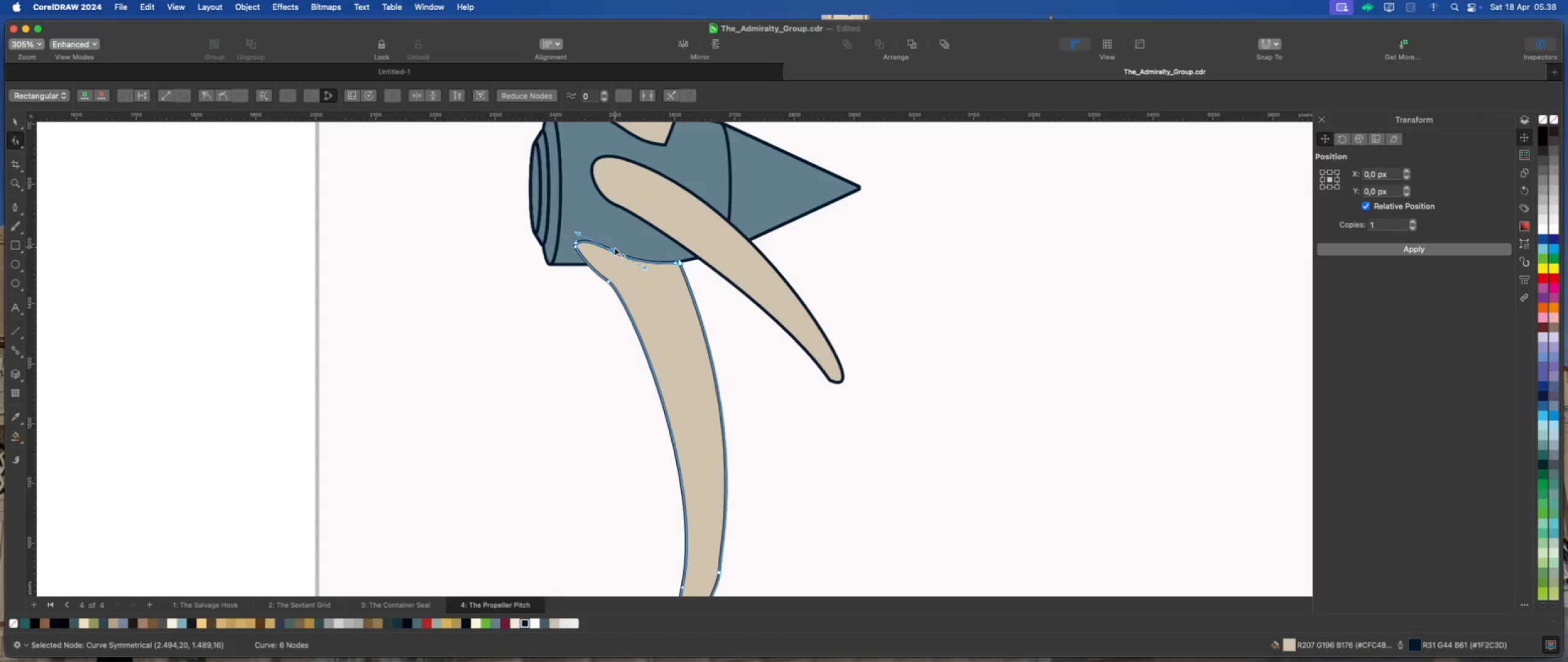 
left_click_drag(start_coordinate=[609, 248], to_coordinate=[622, 256])
 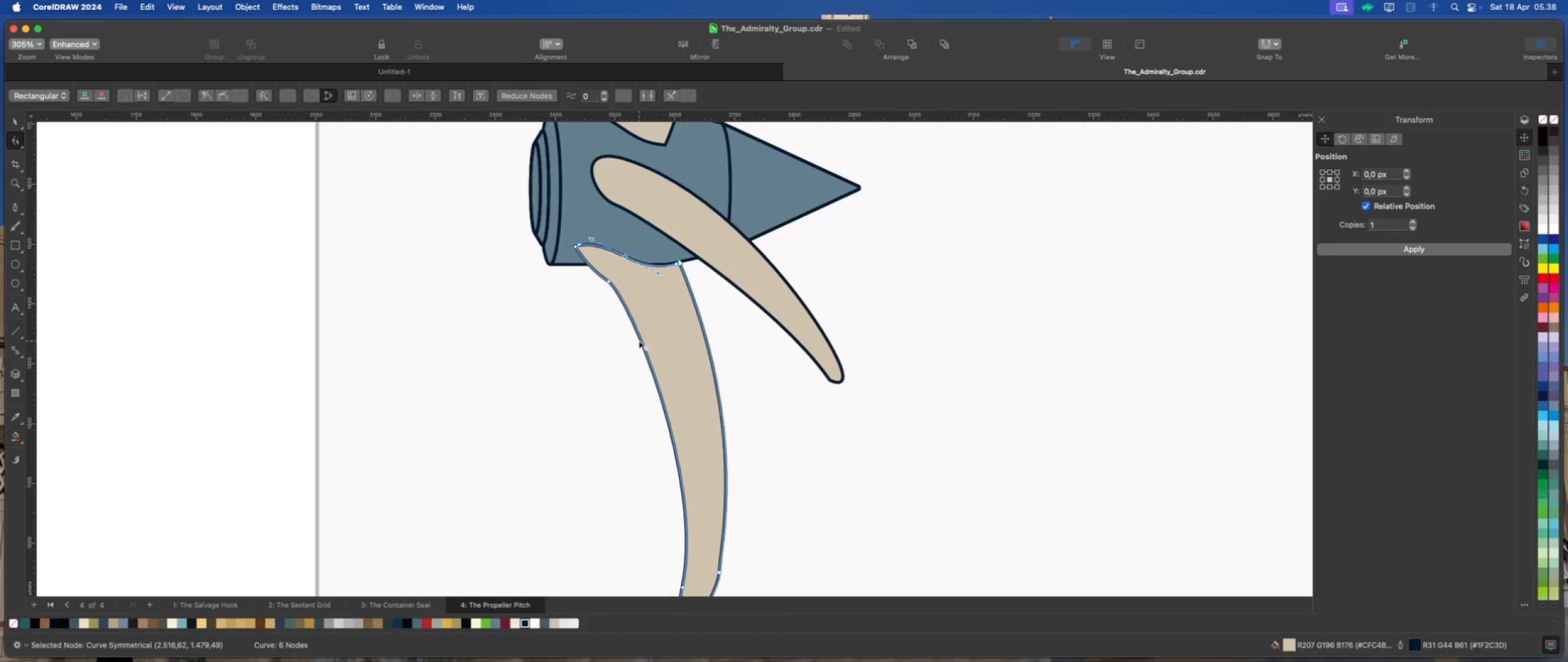 
double_click([639, 341])
 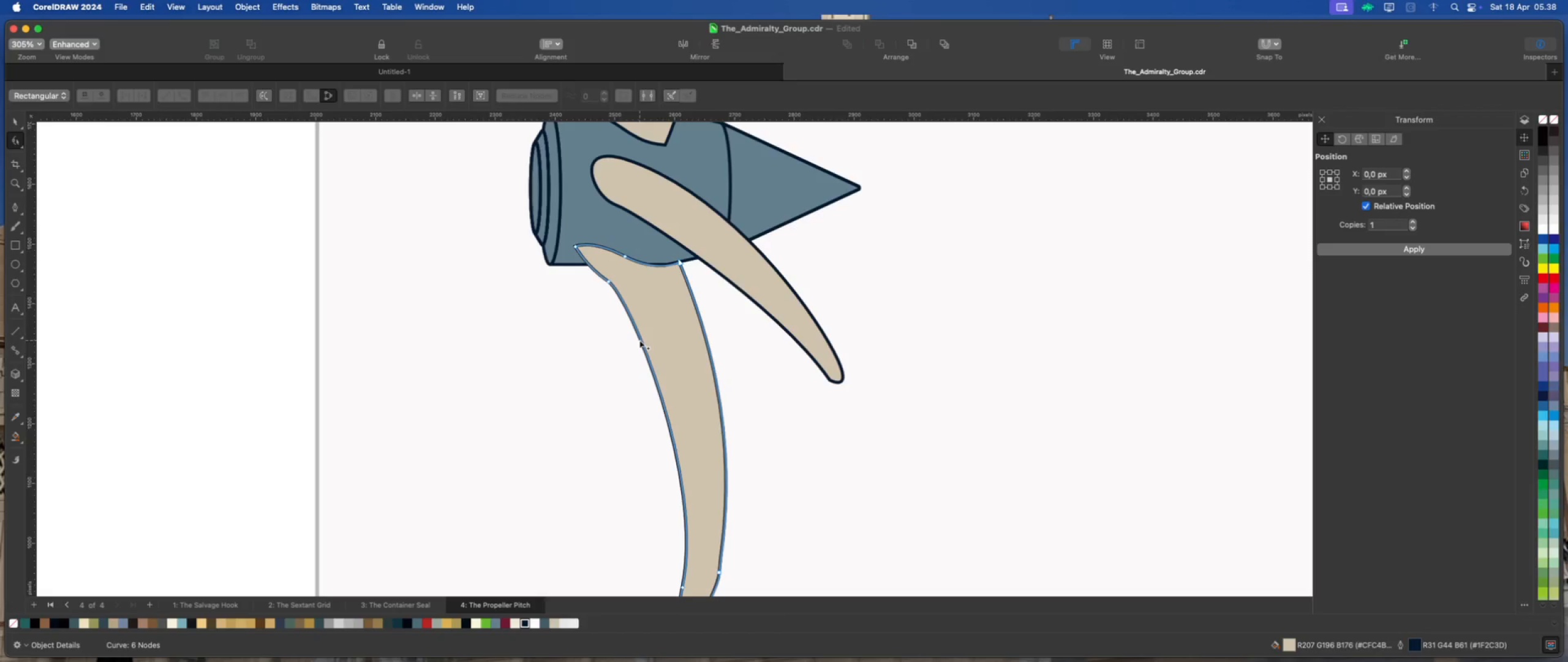 
double_click([639, 340])
 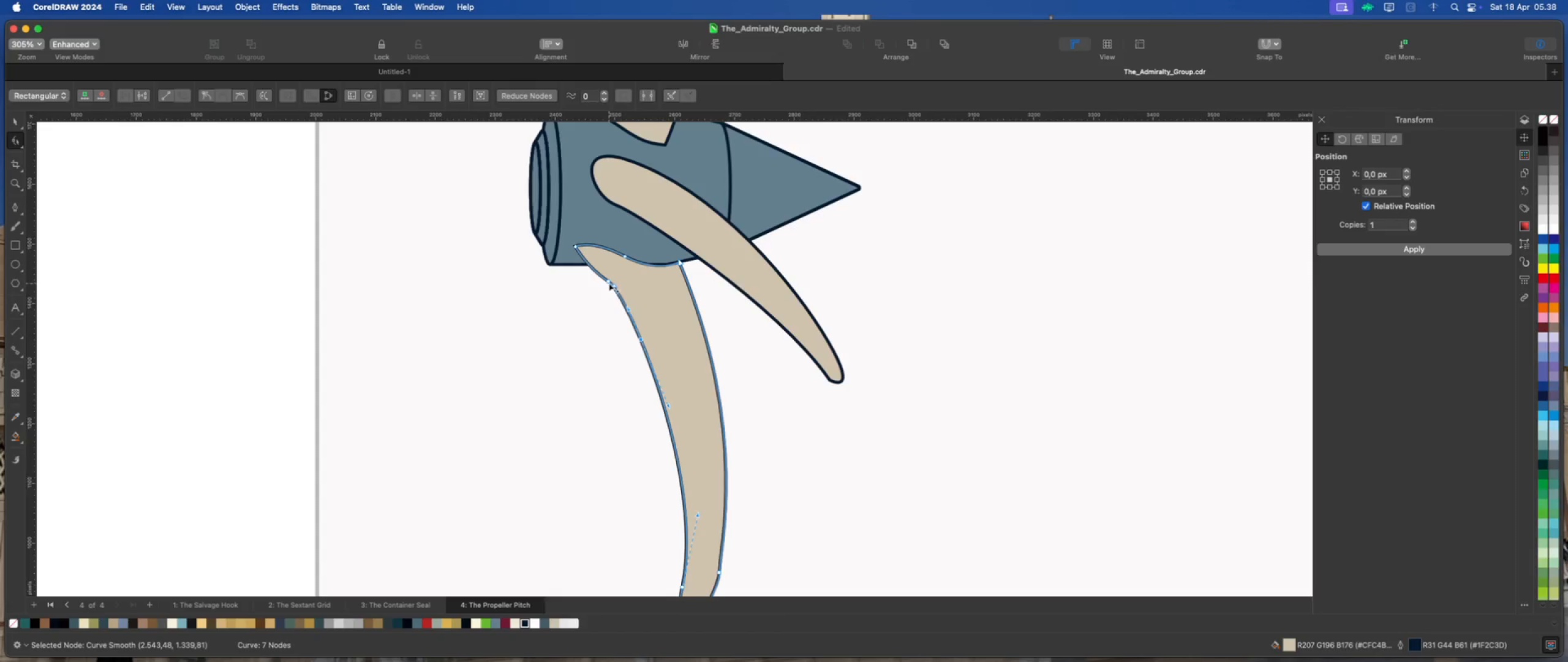 
double_click([609, 281])
 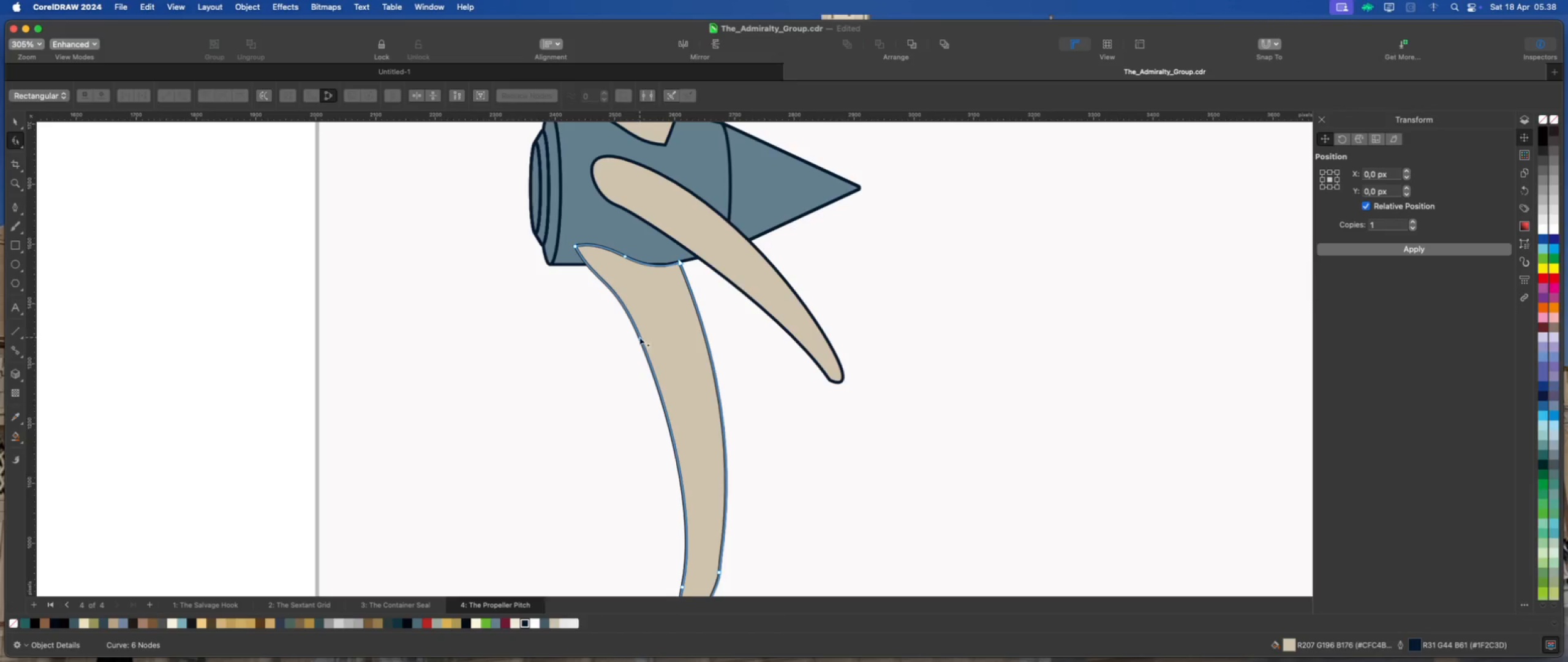 
left_click_drag(start_coordinate=[640, 341], to_coordinate=[647, 367])
 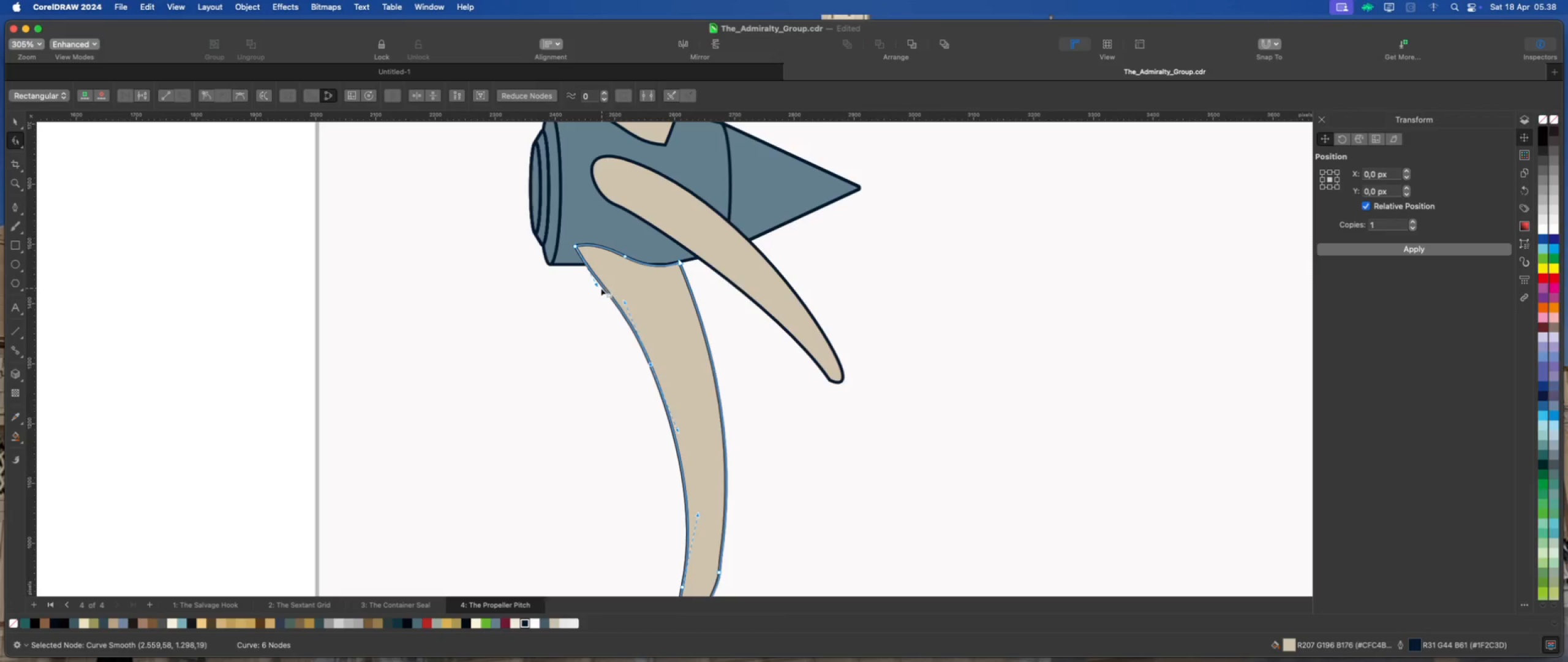 
left_click_drag(start_coordinate=[595, 286], to_coordinate=[590, 295])
 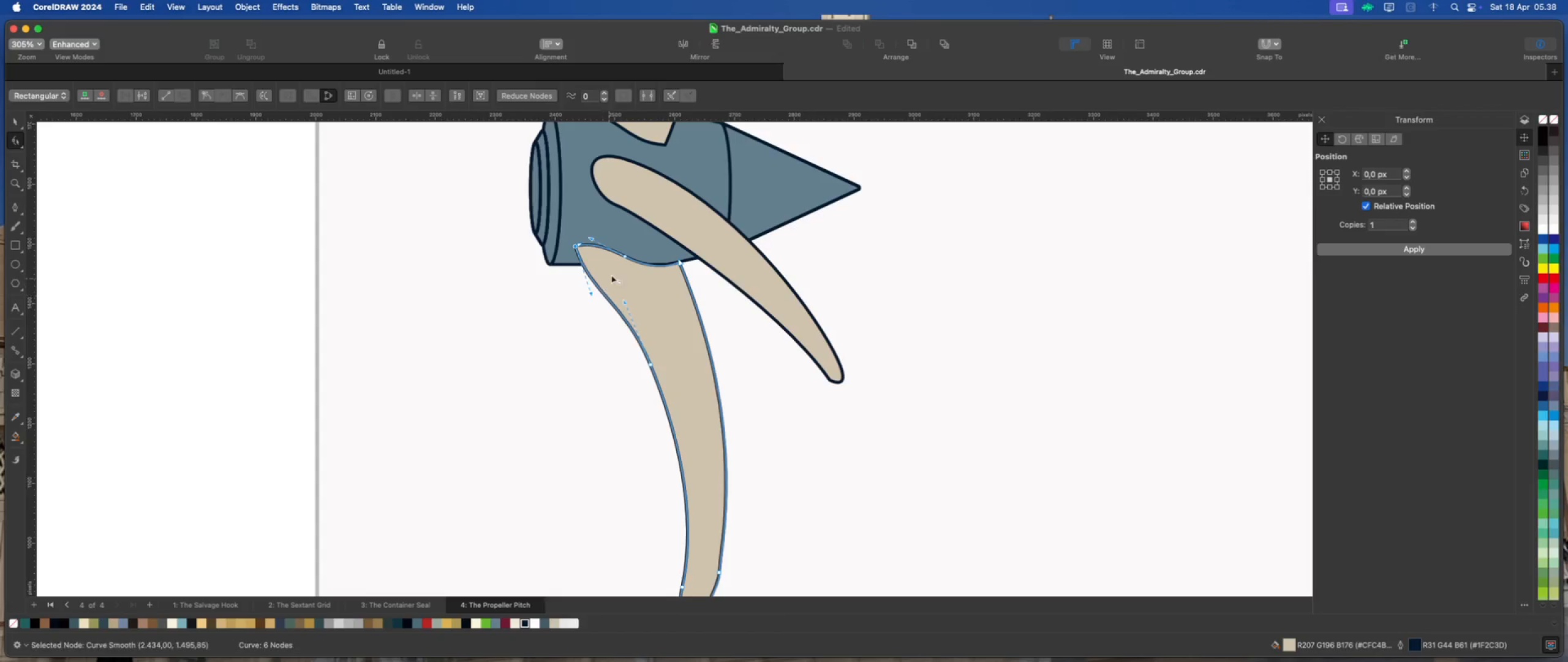 
scroll: coordinate [670, 406], scroll_direction: down, amount: 8.0
 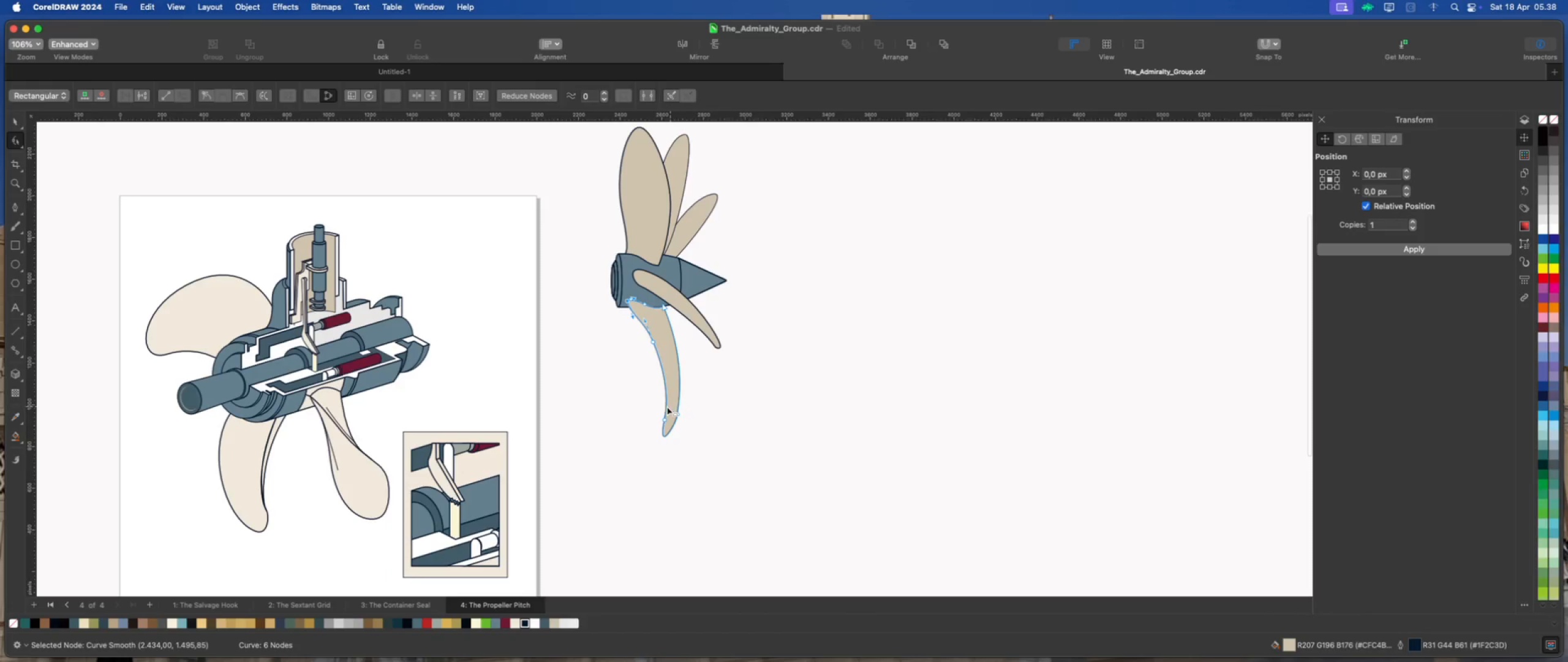 
scroll: coordinate [681, 423], scroll_direction: up, amount: 4.0
 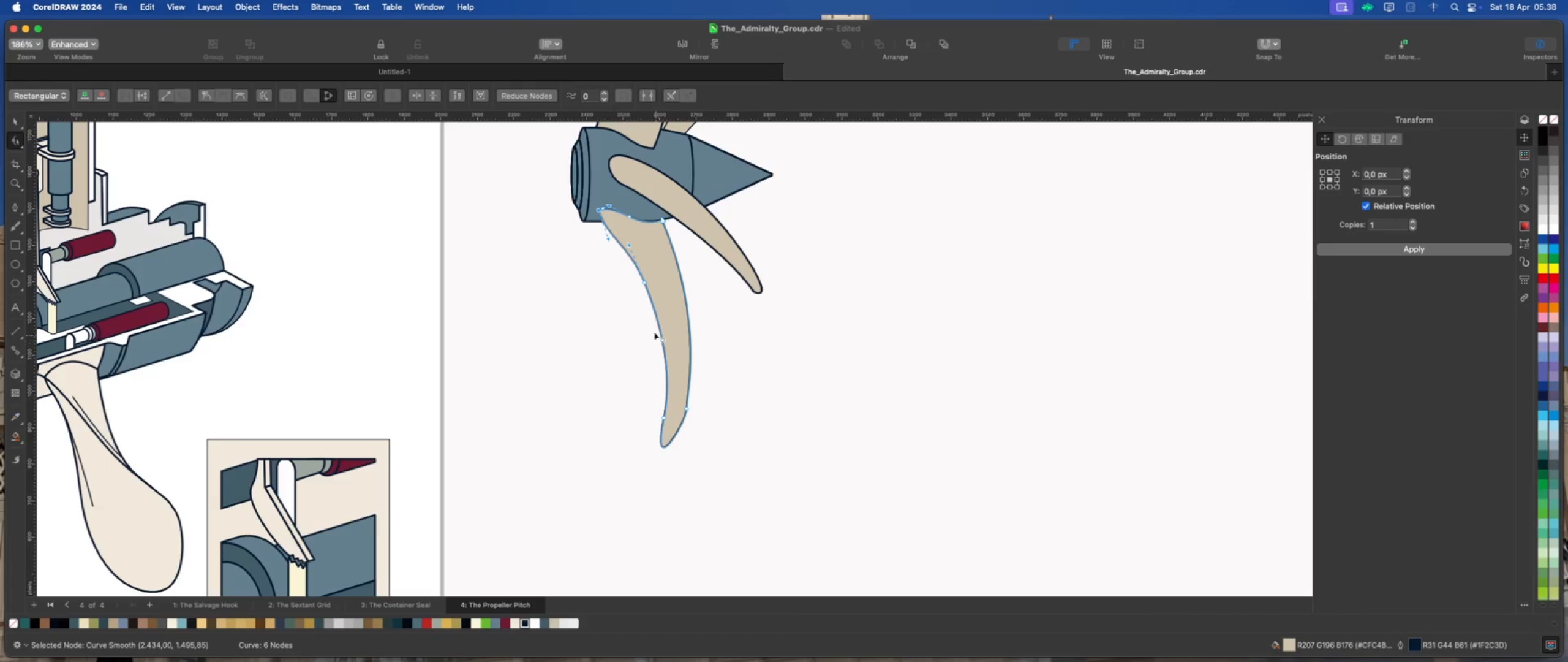 
left_click_drag(start_coordinate=[643, 283], to_coordinate=[636, 275])
 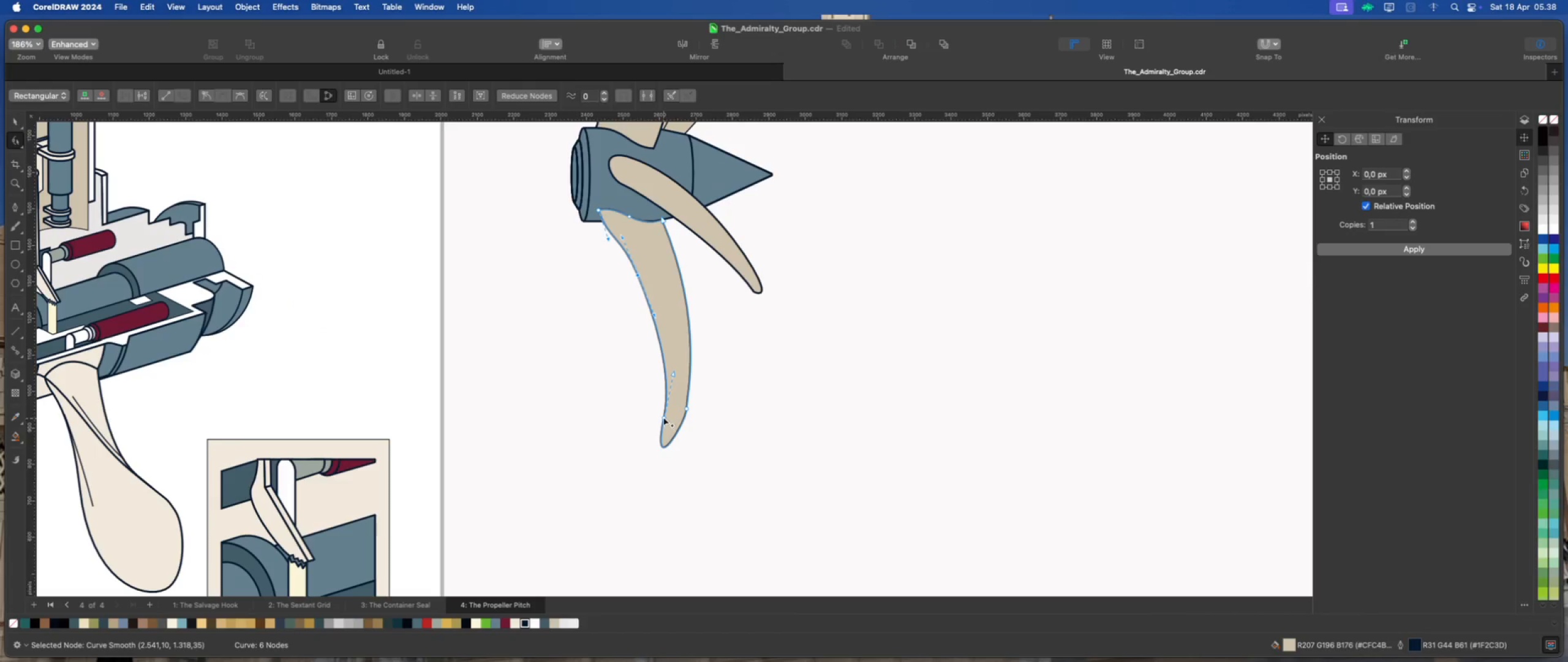 
left_click([663, 417])
 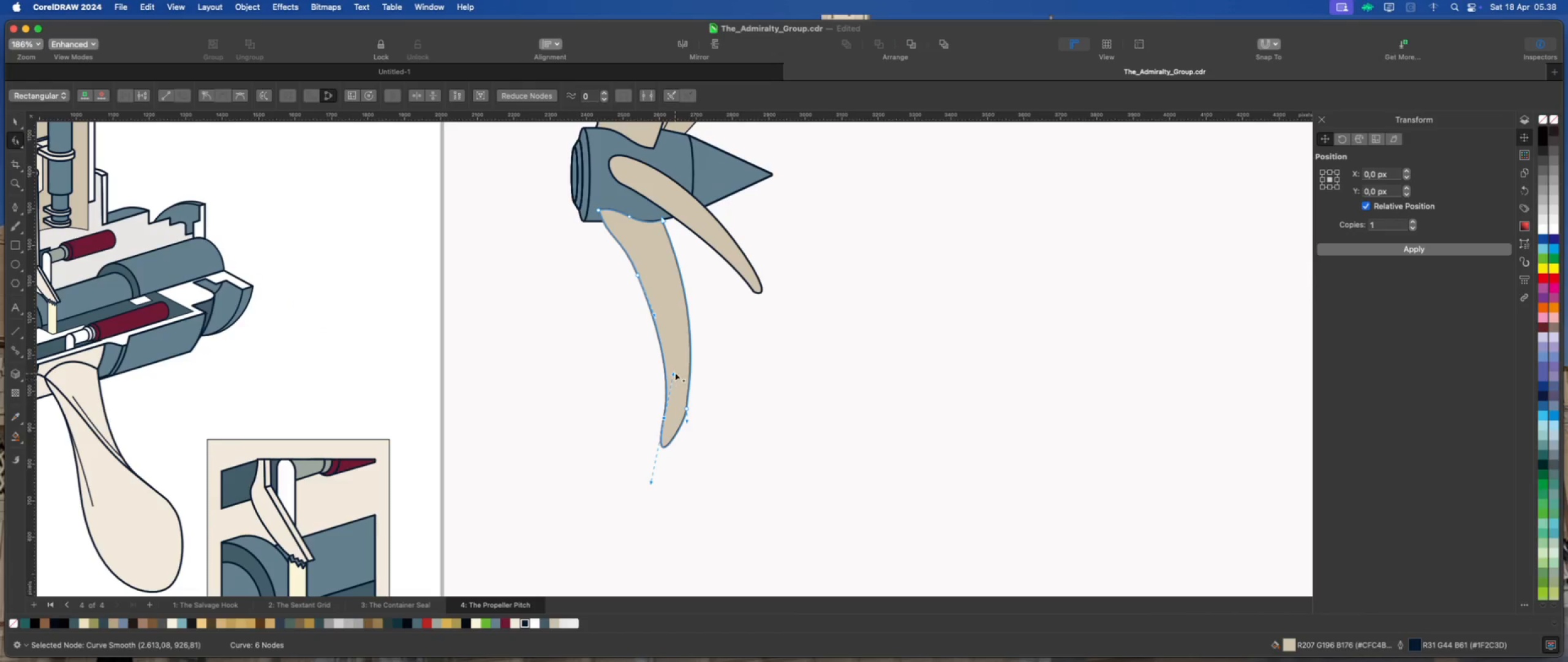 
left_click_drag(start_coordinate=[673, 371], to_coordinate=[660, 367])
 